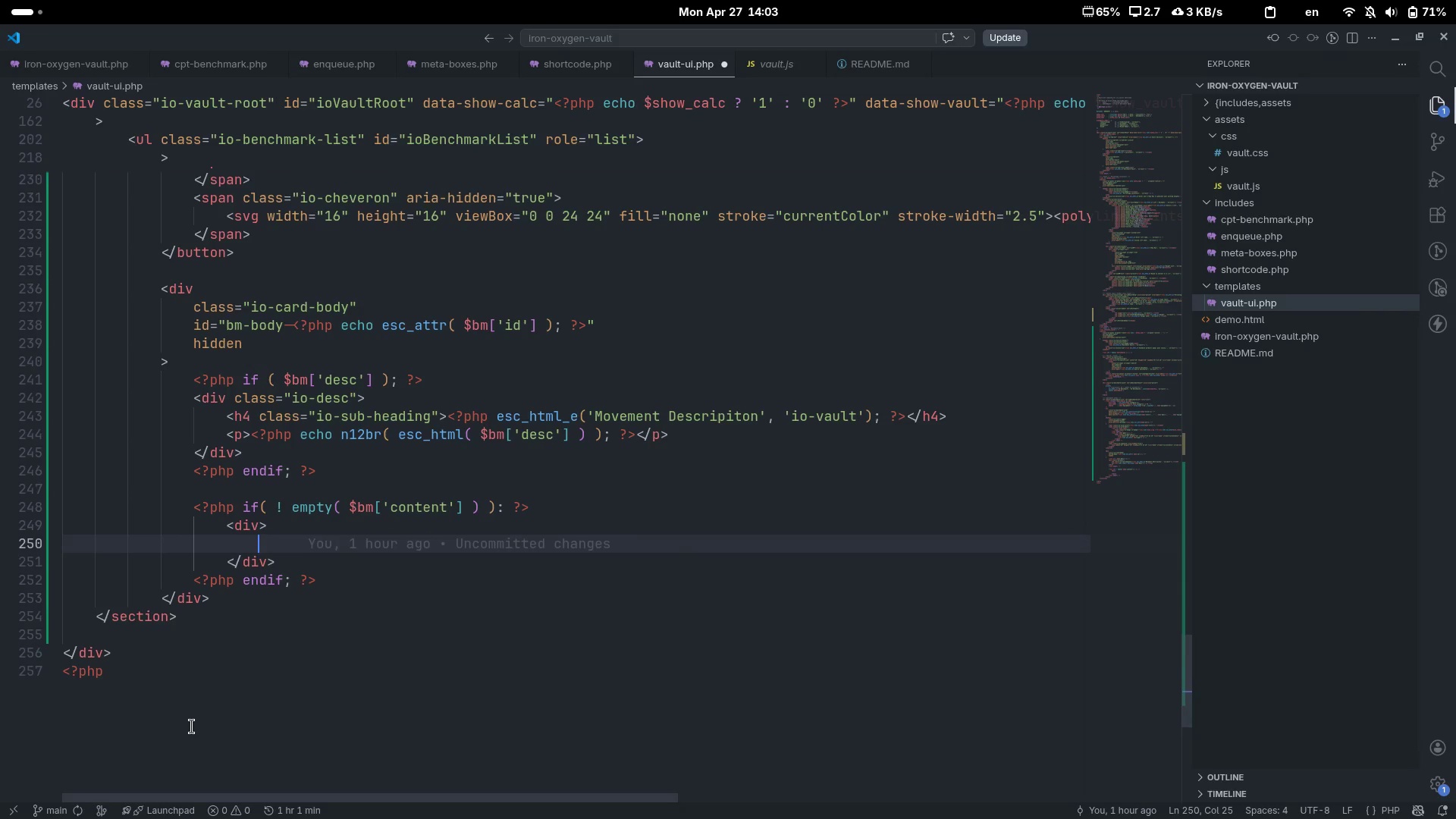 
key(ArrowUp)
 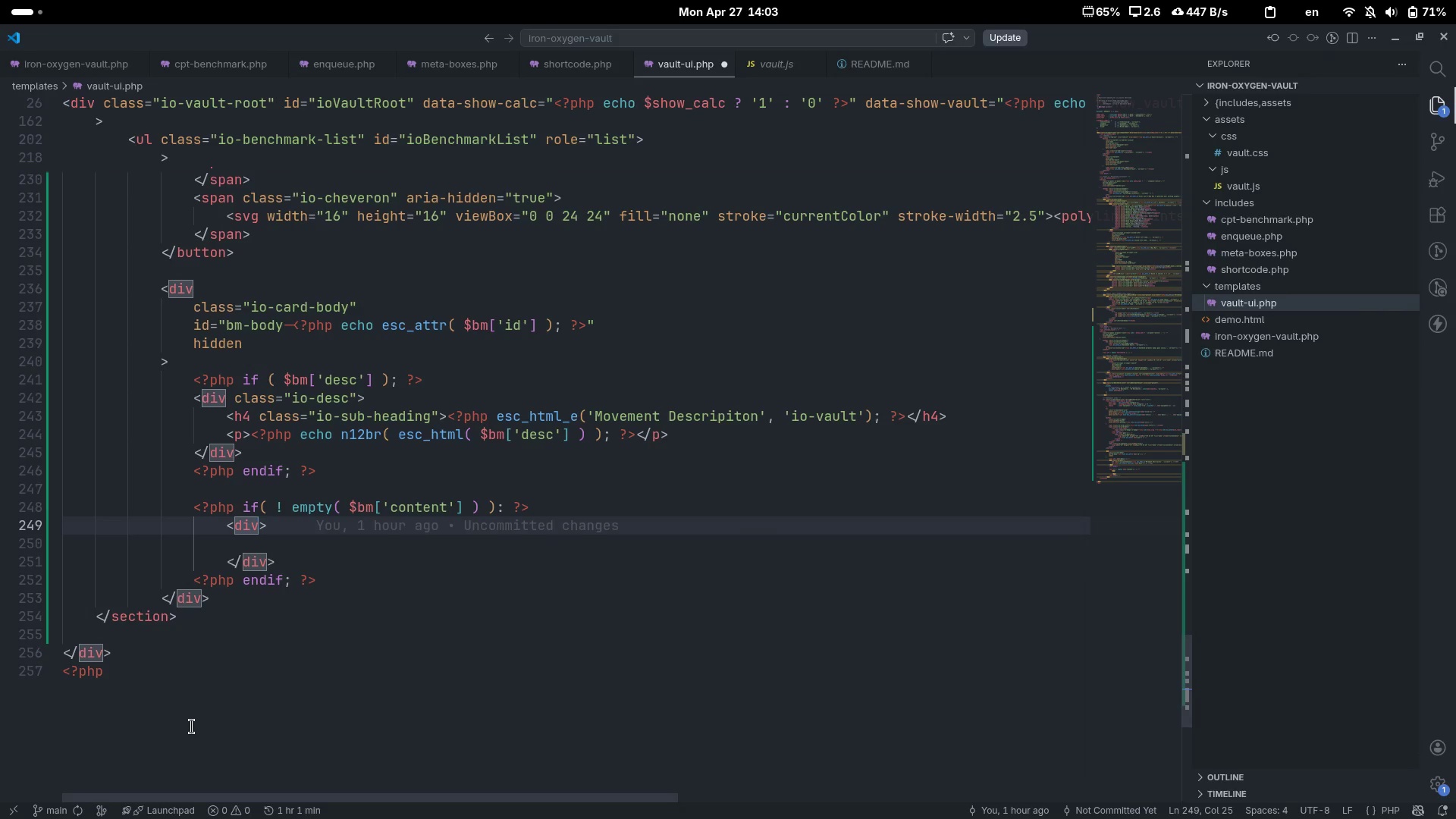 
type( class="")
 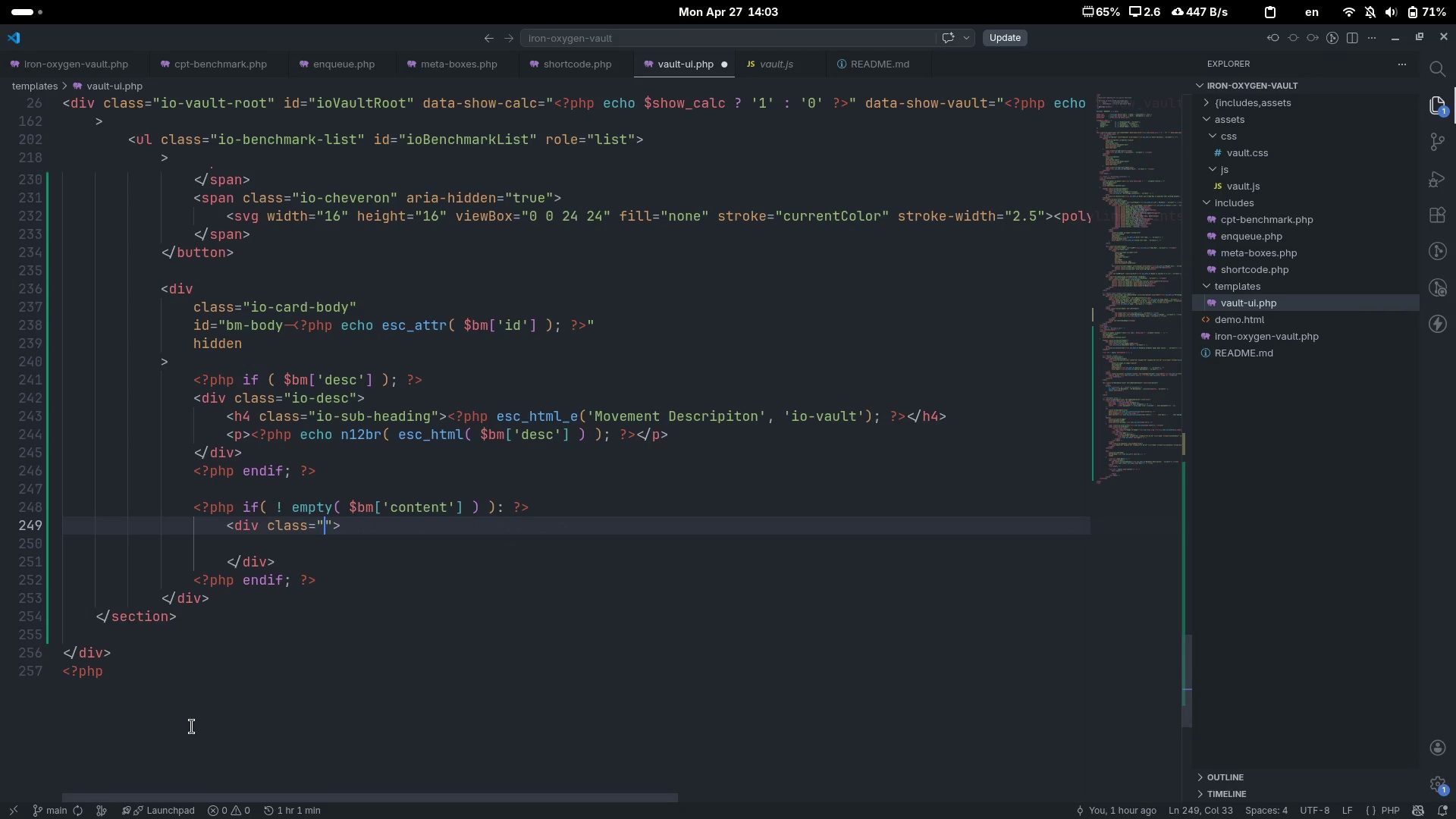 
 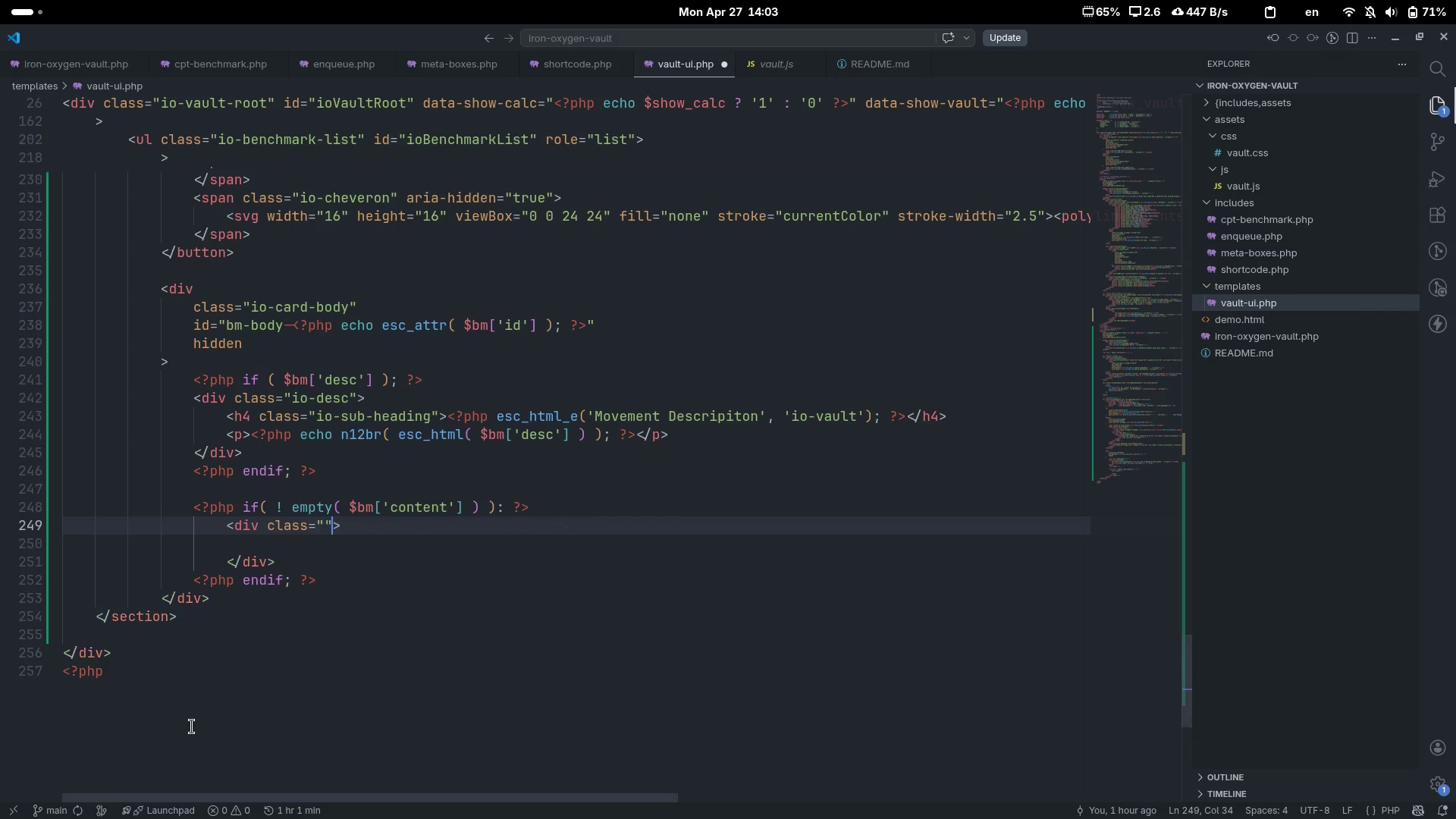 
key(ArrowLeft)
 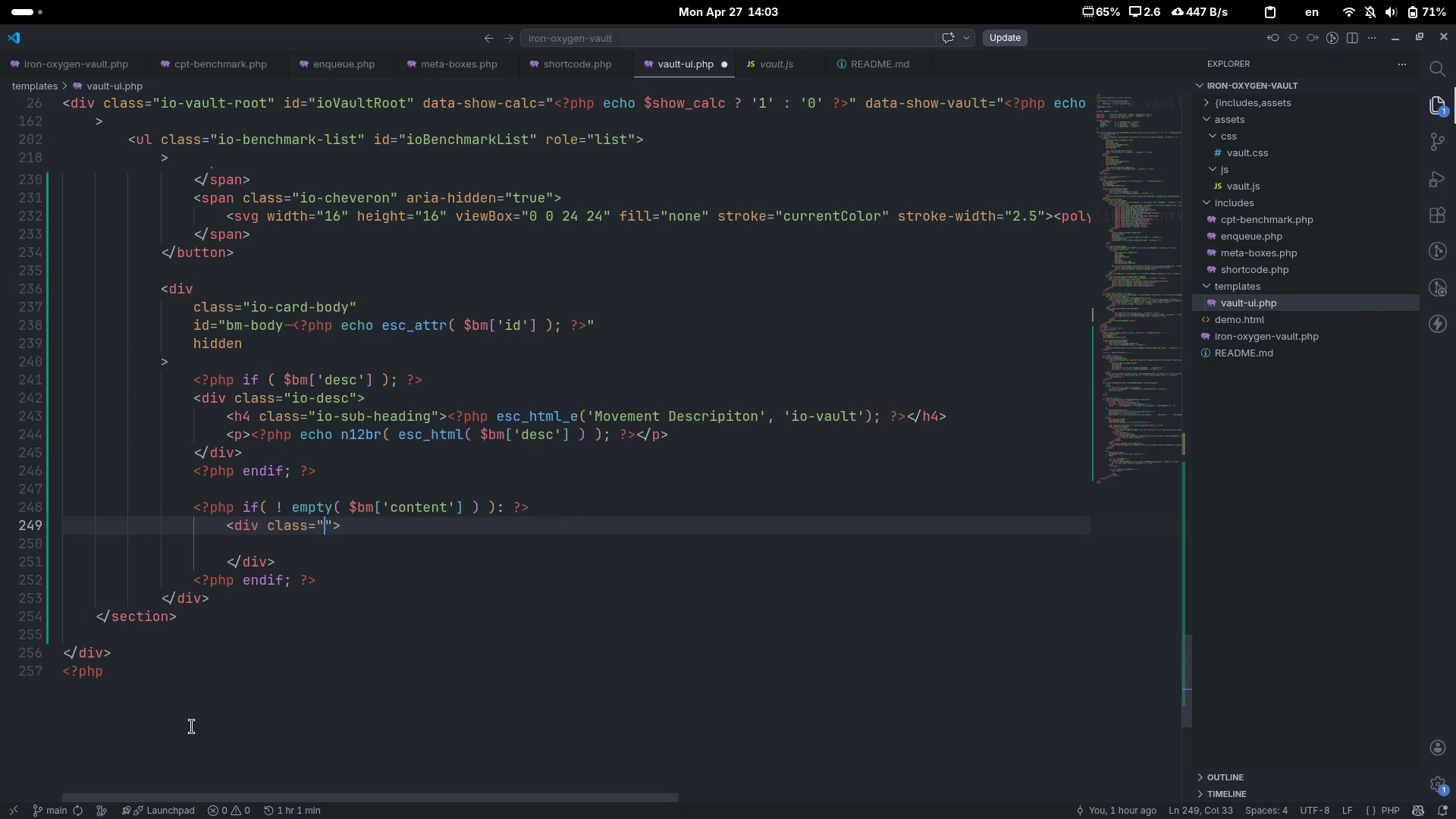 
type(io-wp-conet)
 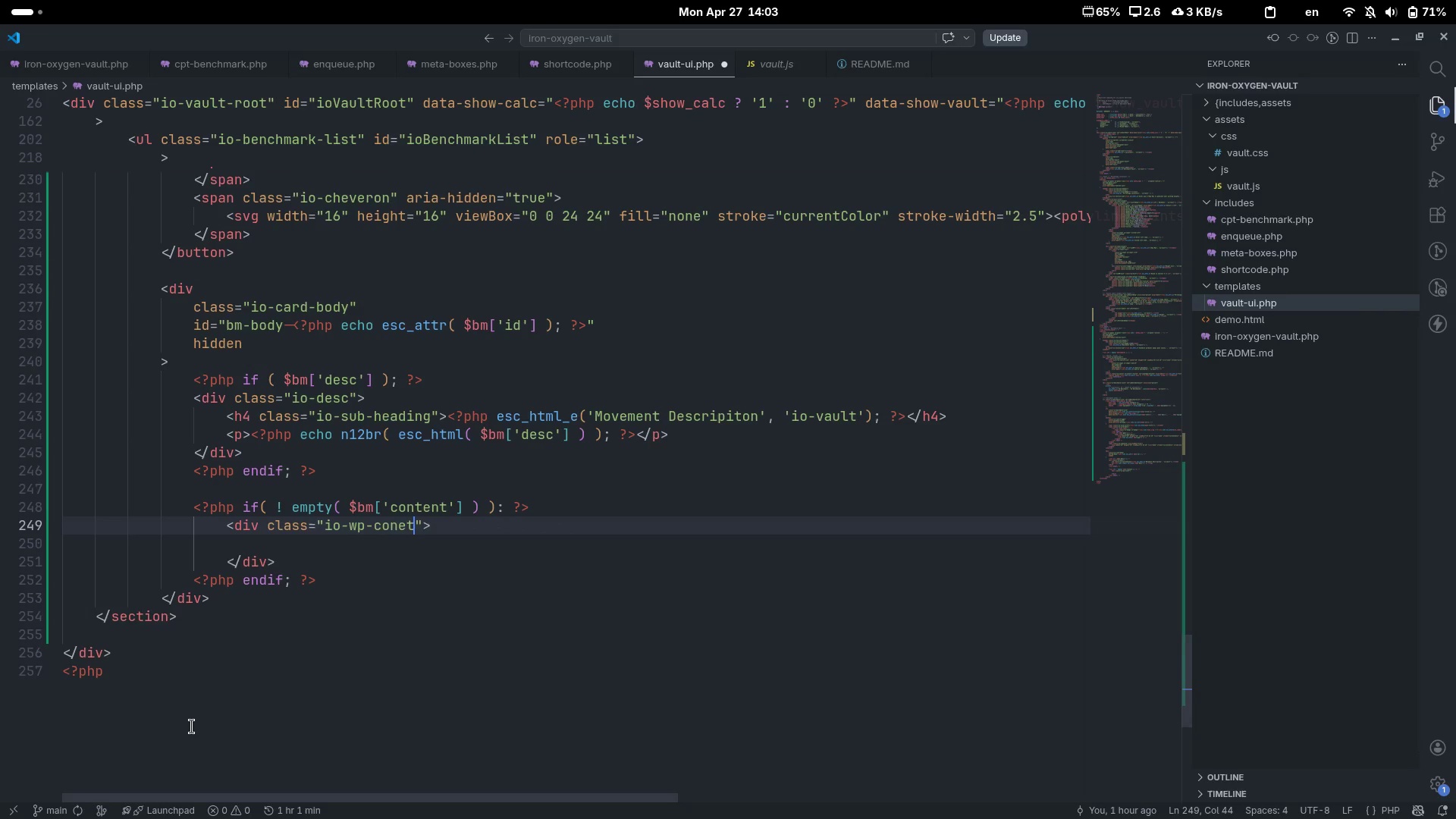 
key(Control+ControlLeft)
 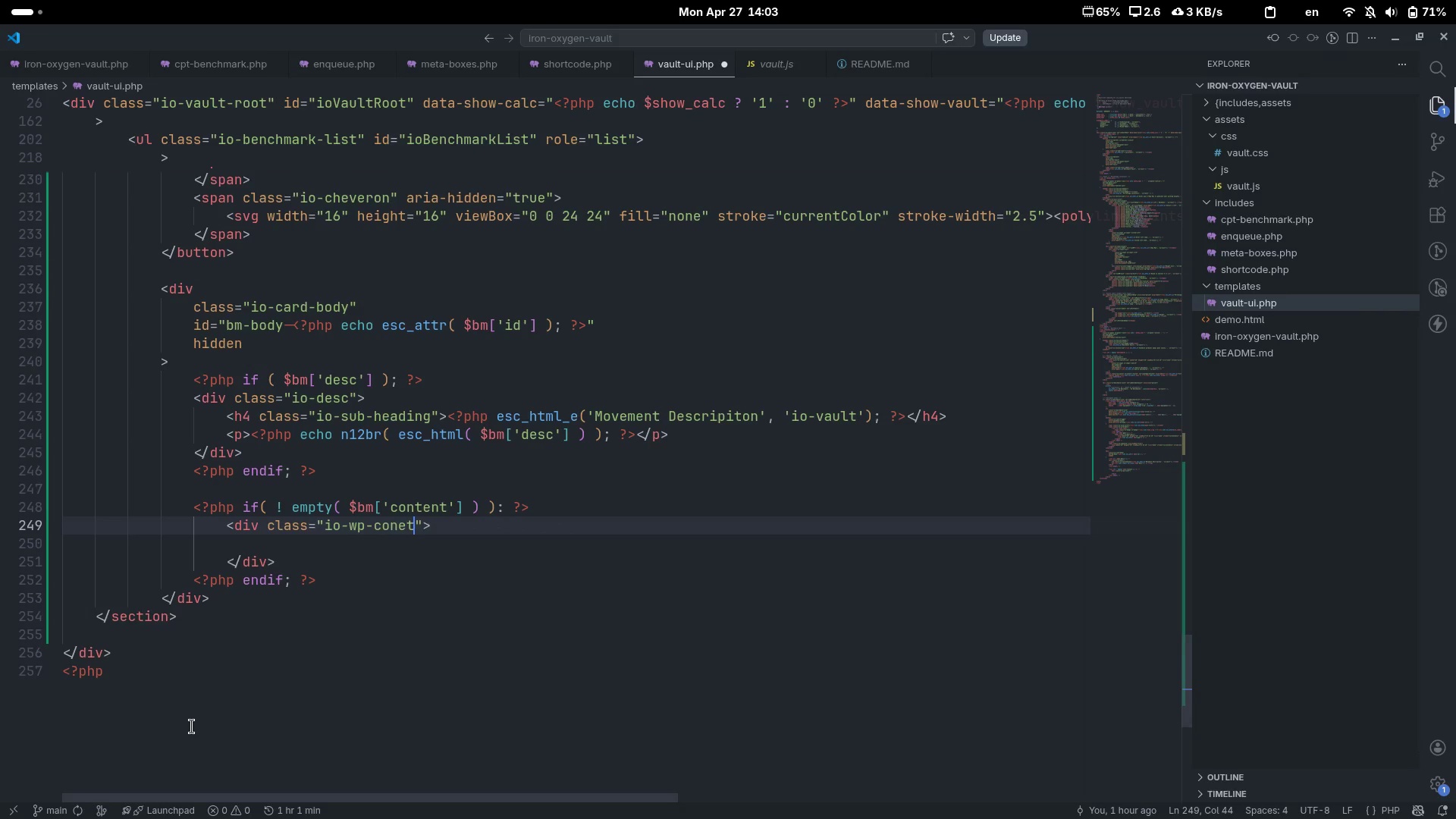 
key(Control+Backspace)
 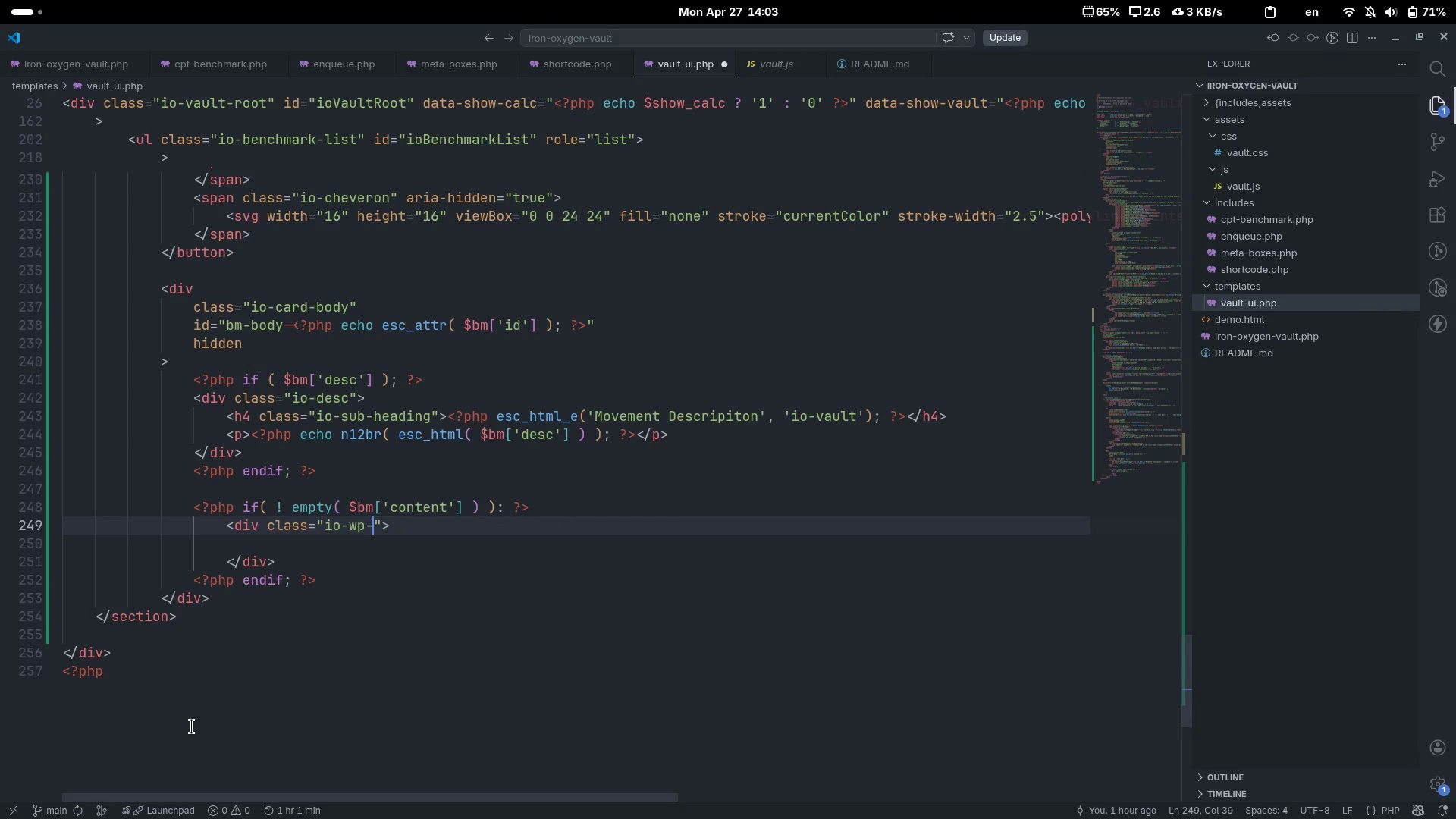 
type(content)
 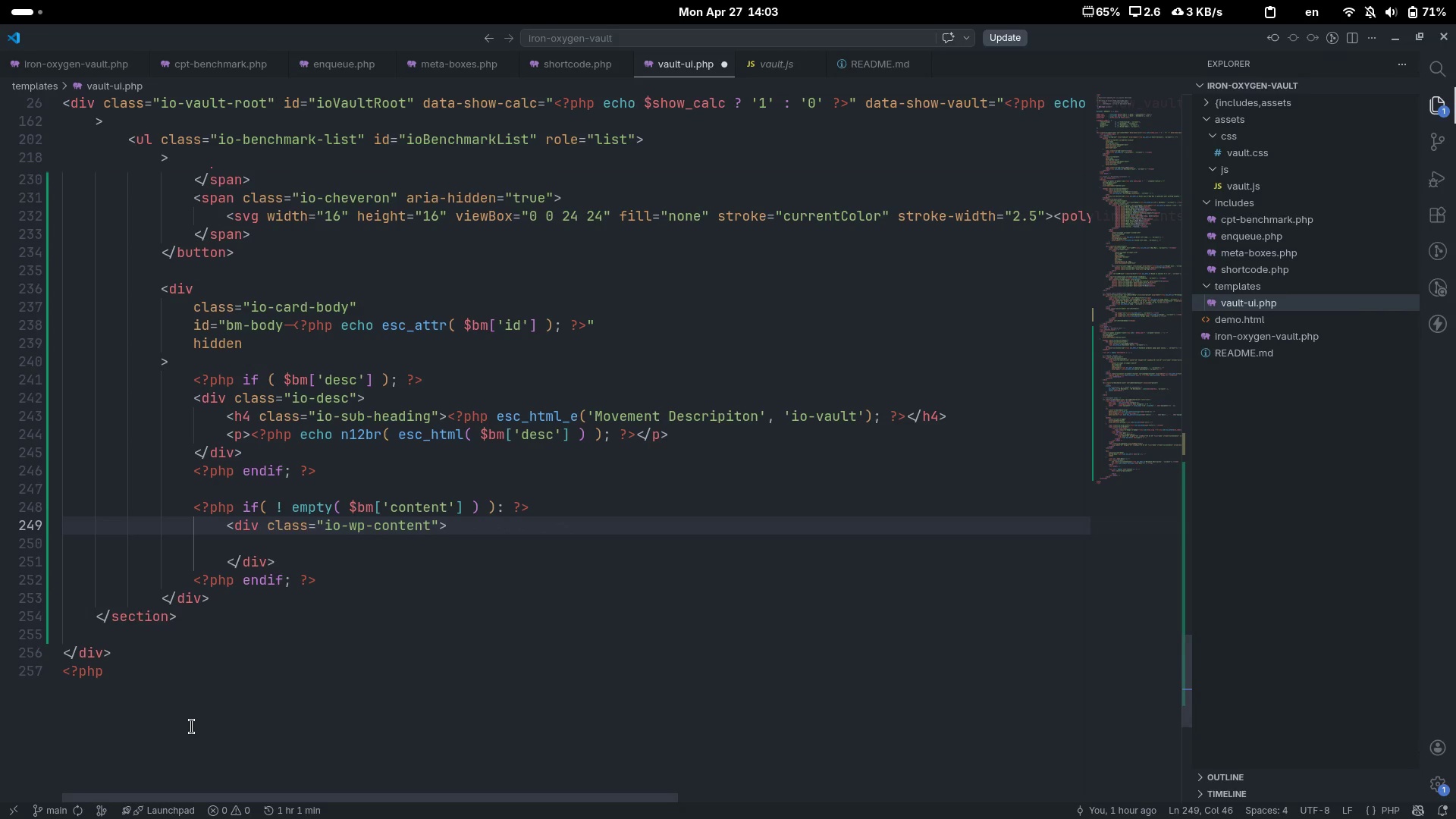 
key(ArrowDown)
 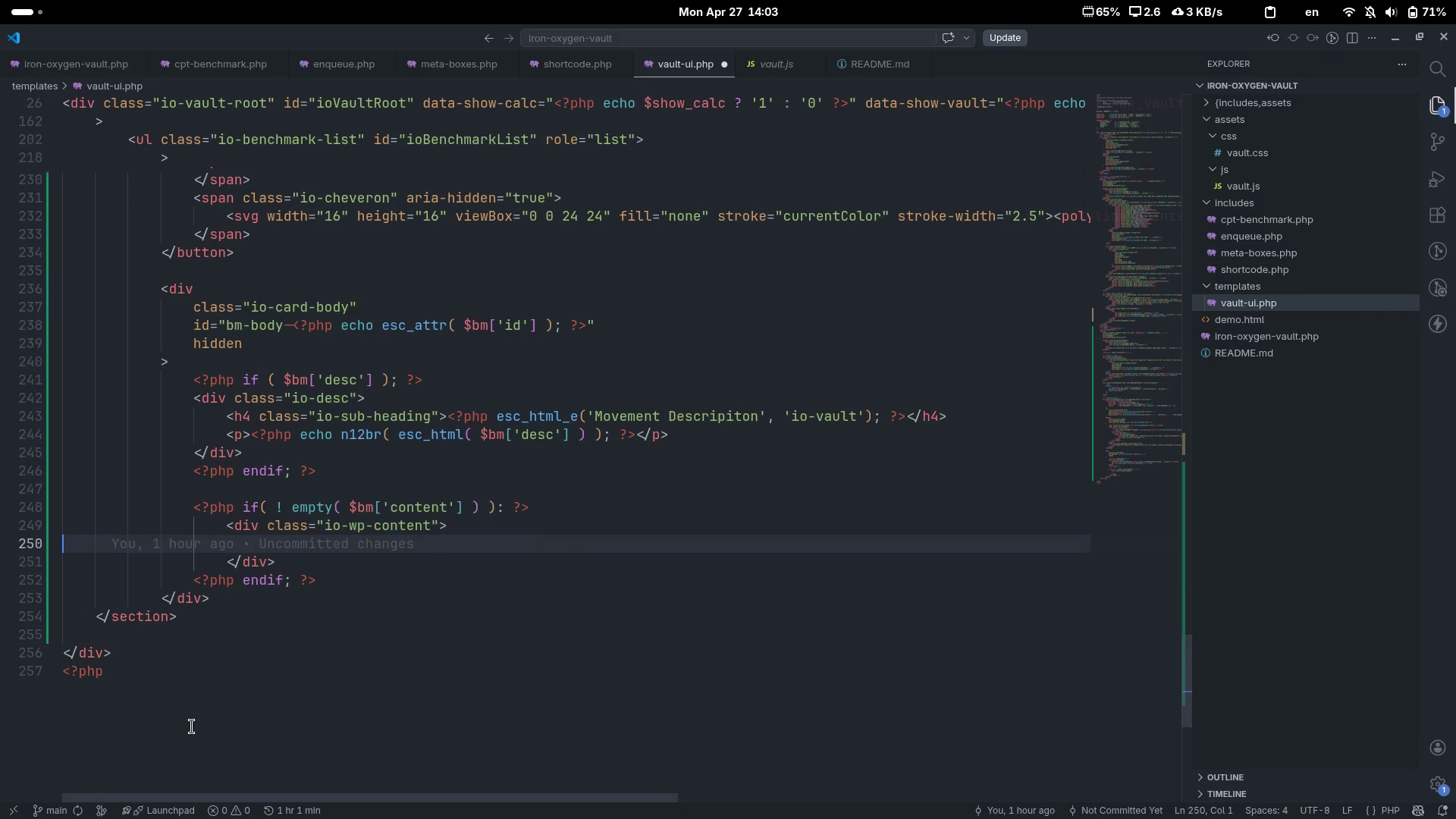 
key(Tab)
 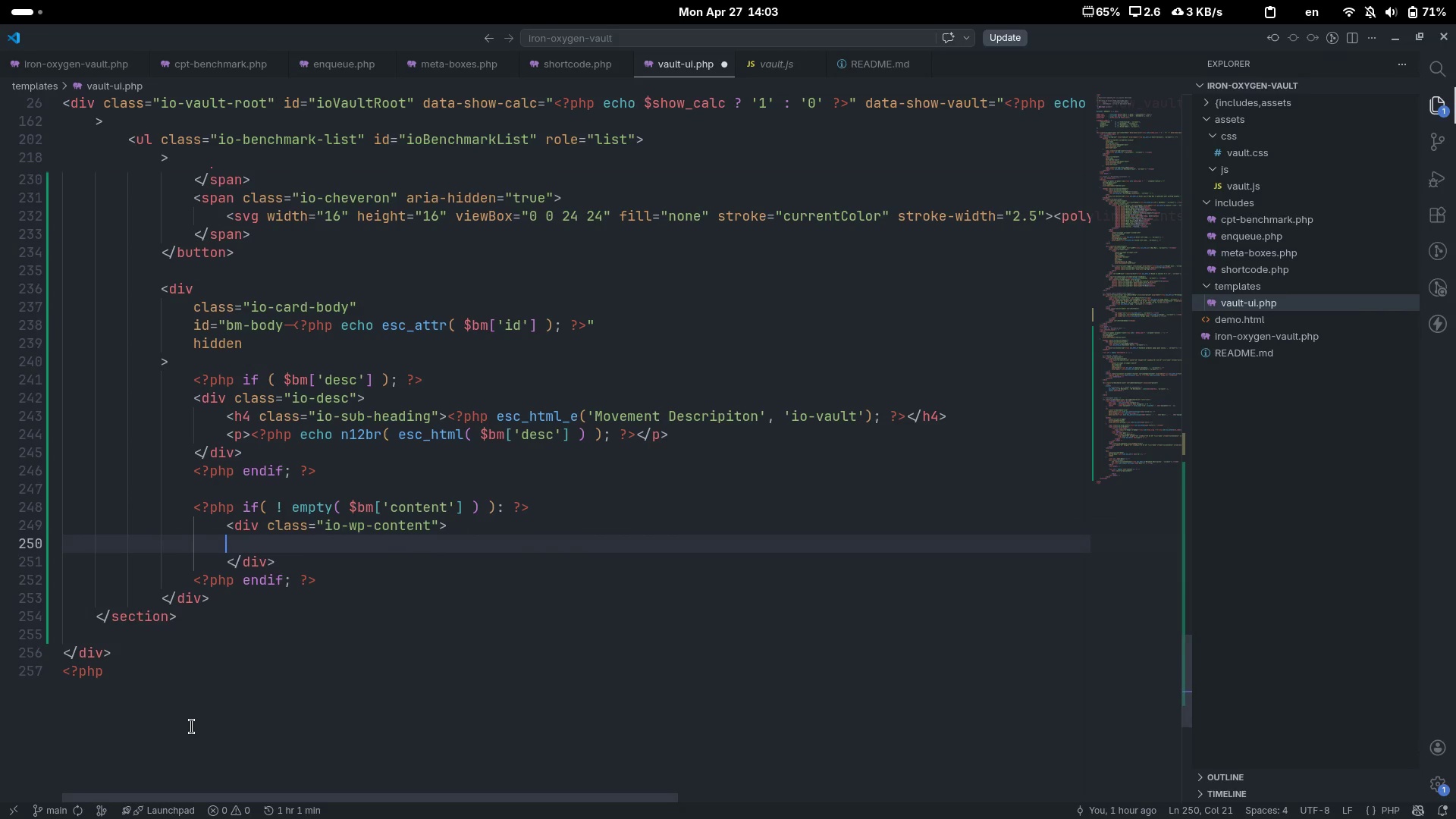 
key(Tab)
 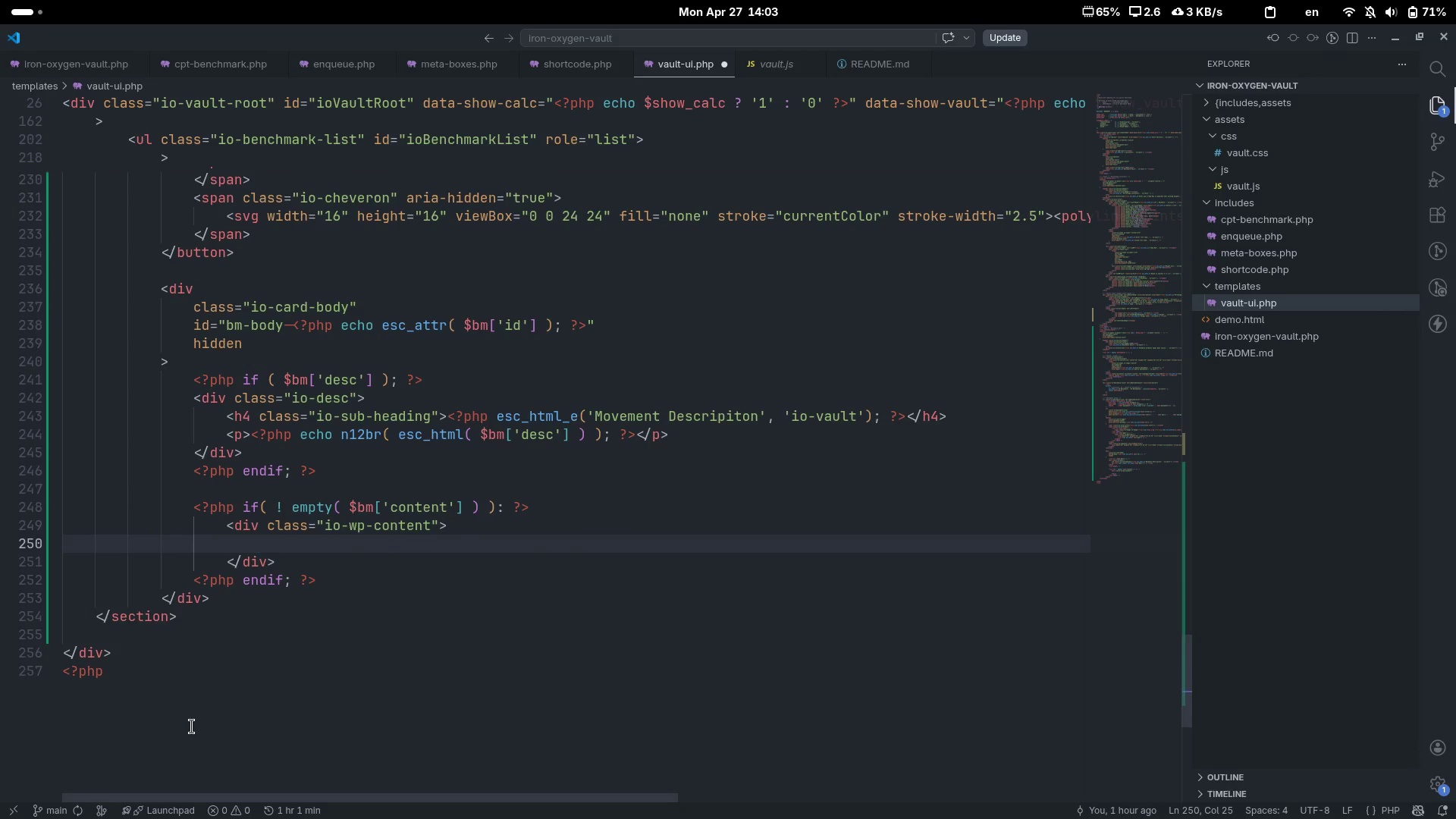 
key(Shift+Comma)
 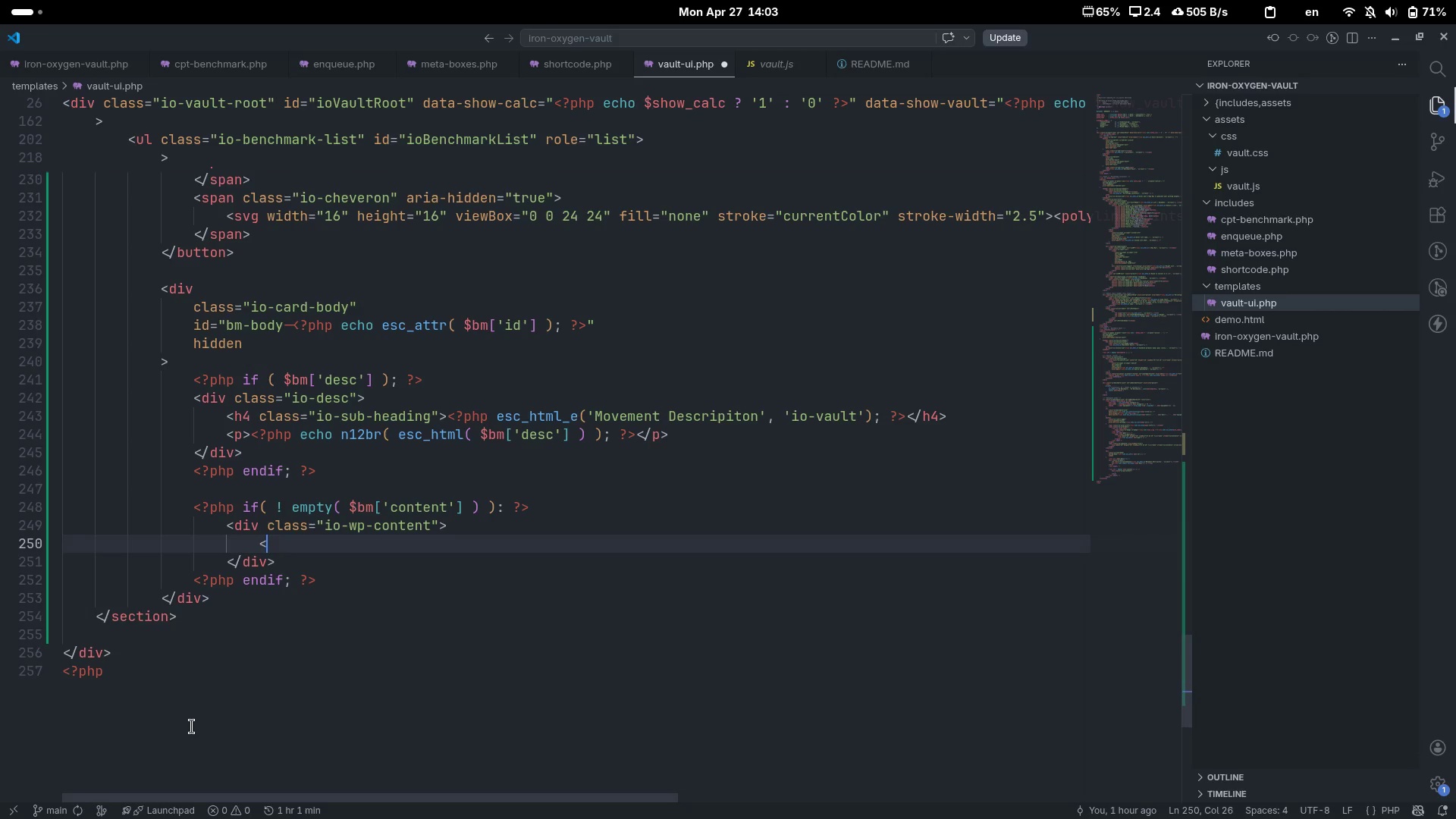 
key(Shift+Slash)
 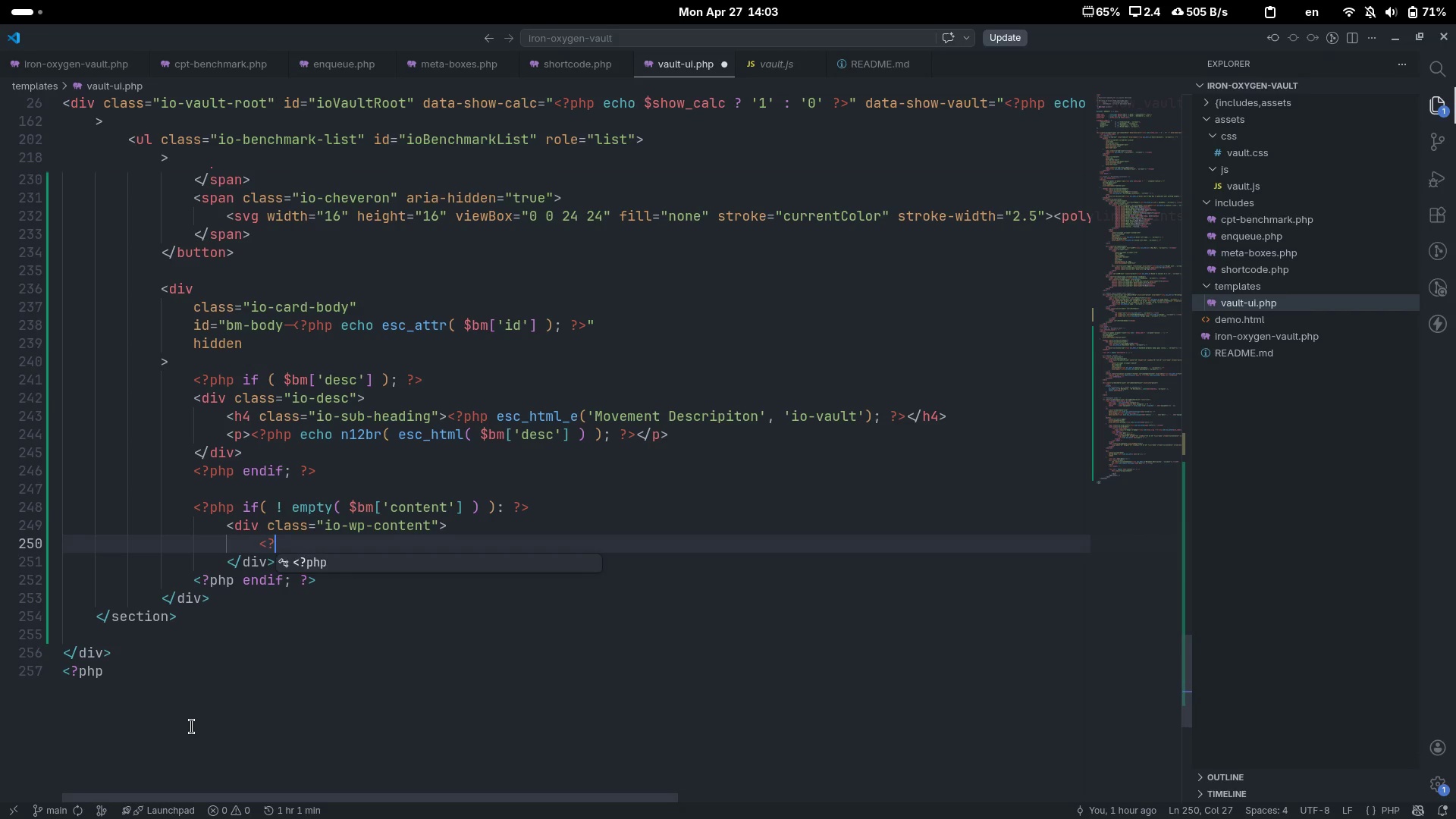 
key(Tab)
 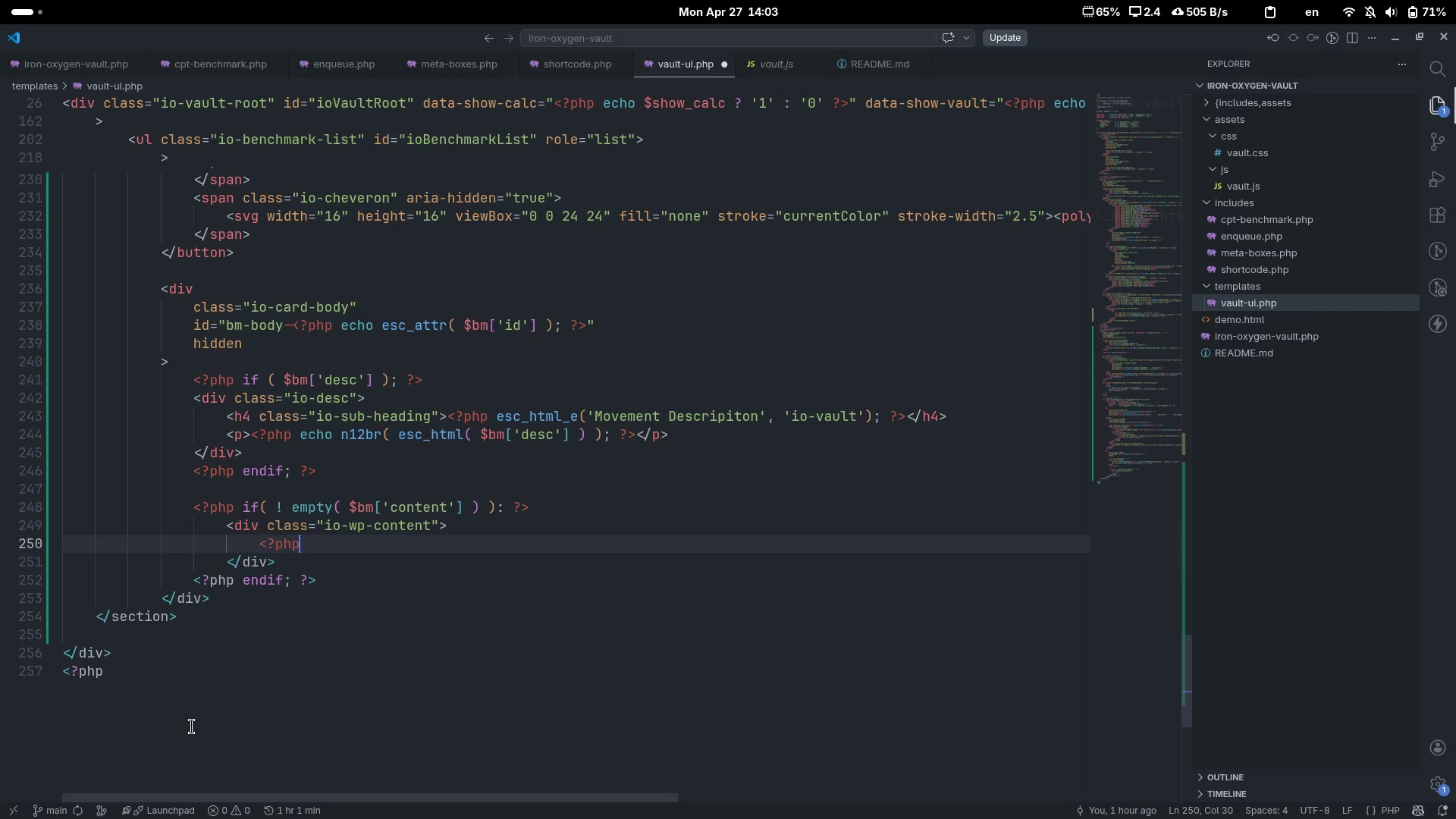 
key(Space)
 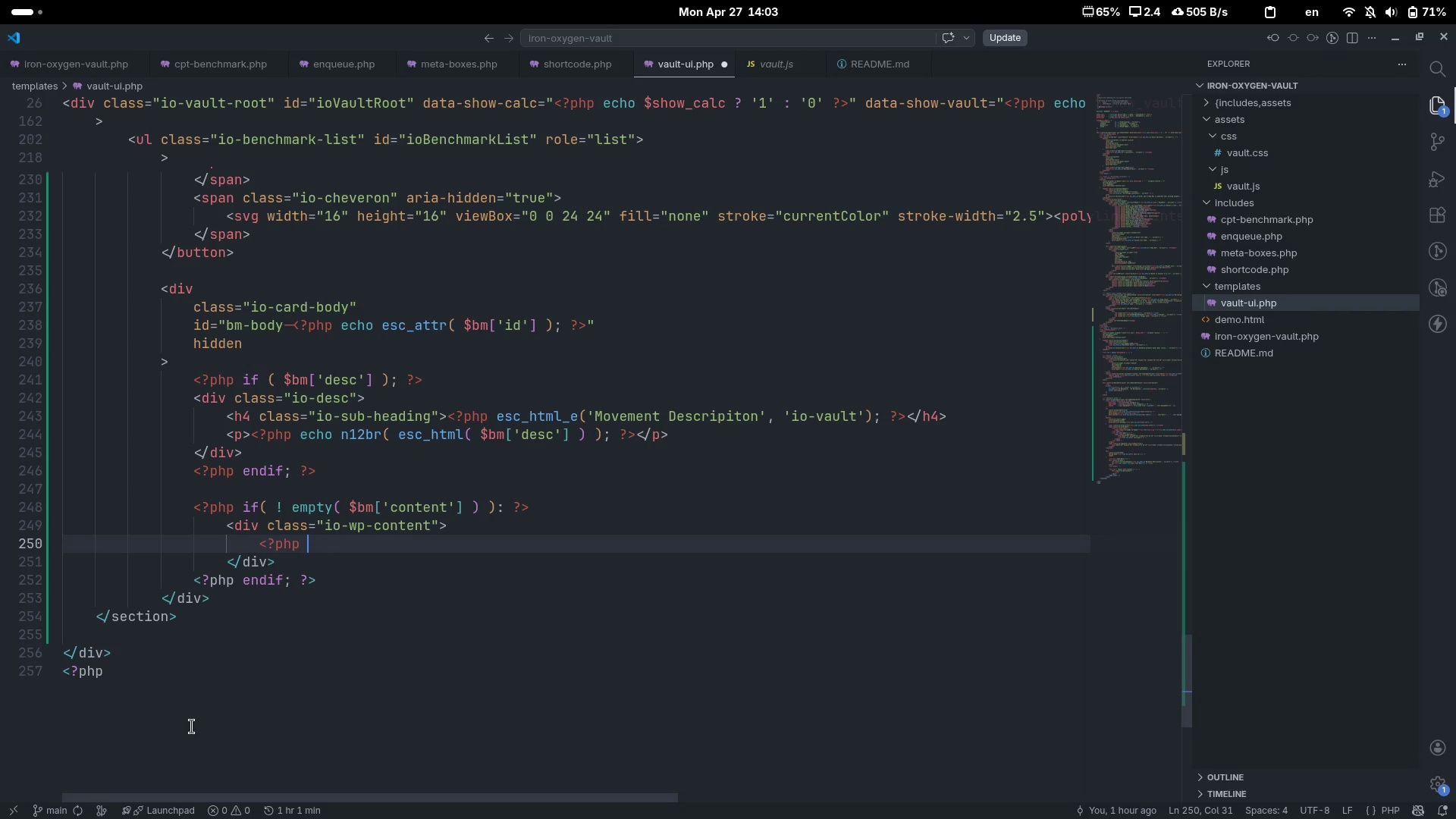 
key(Shift+Slash)
 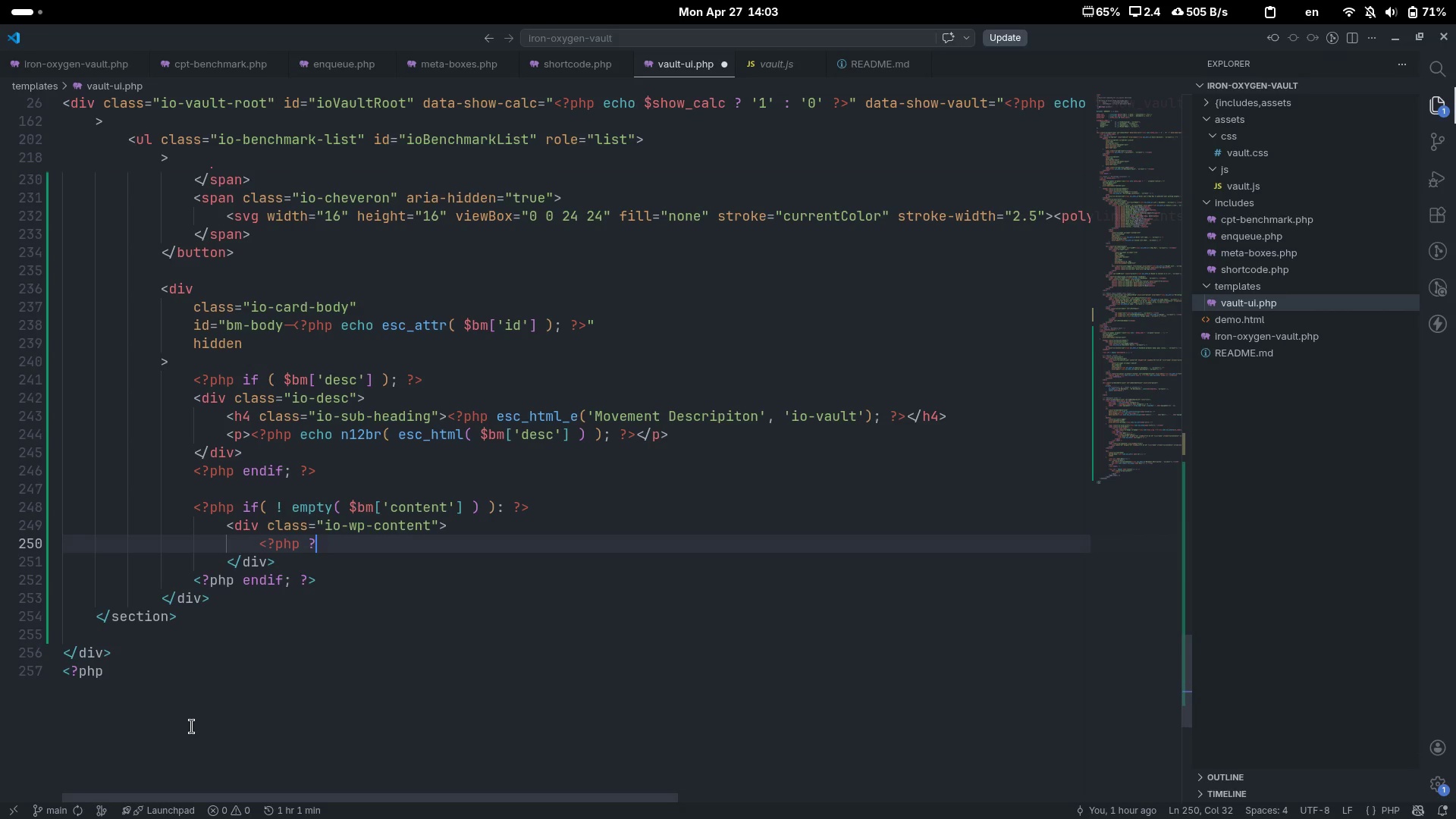 
key(Shift+Period)
 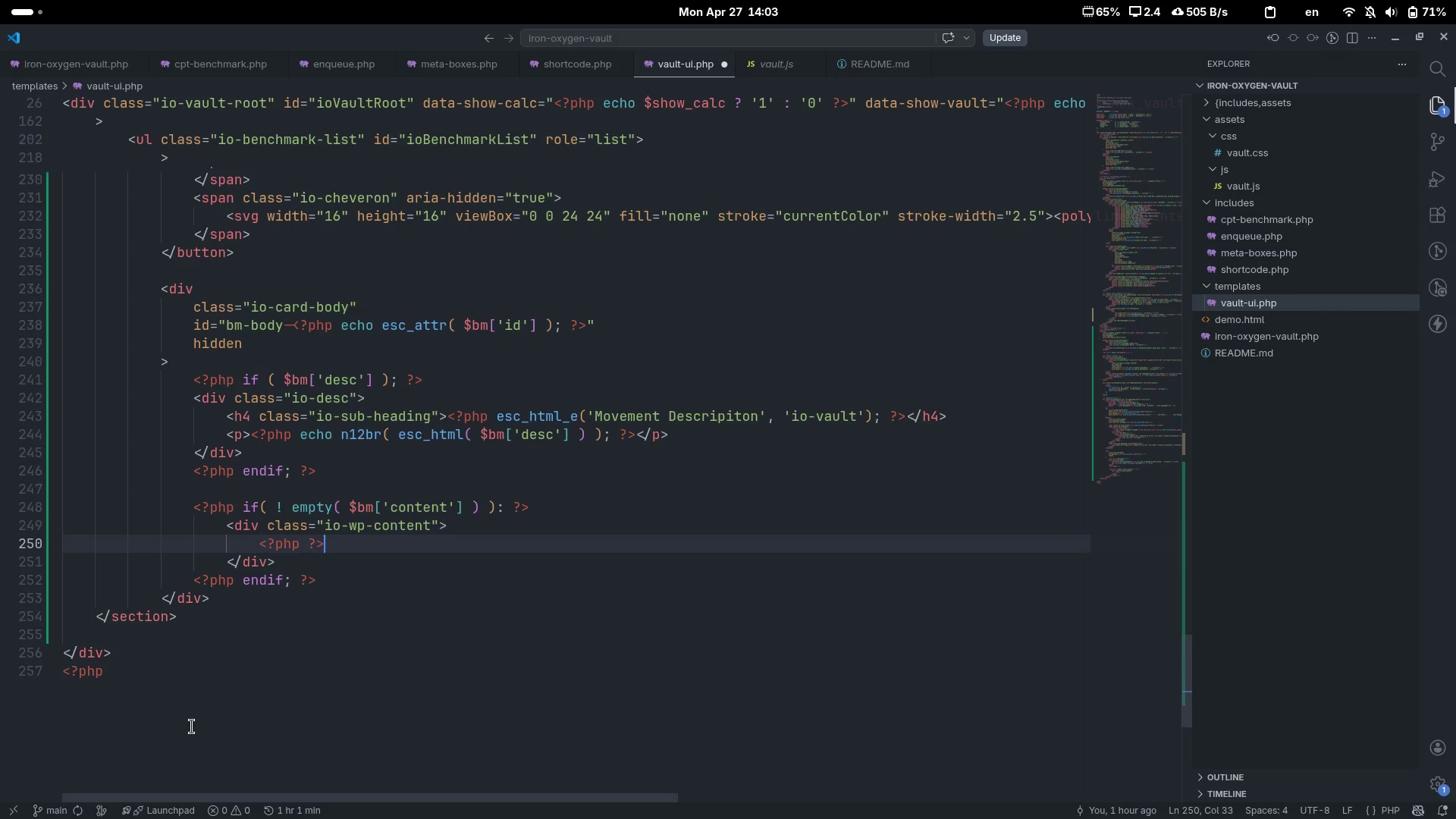 
key(ArrowLeft)
 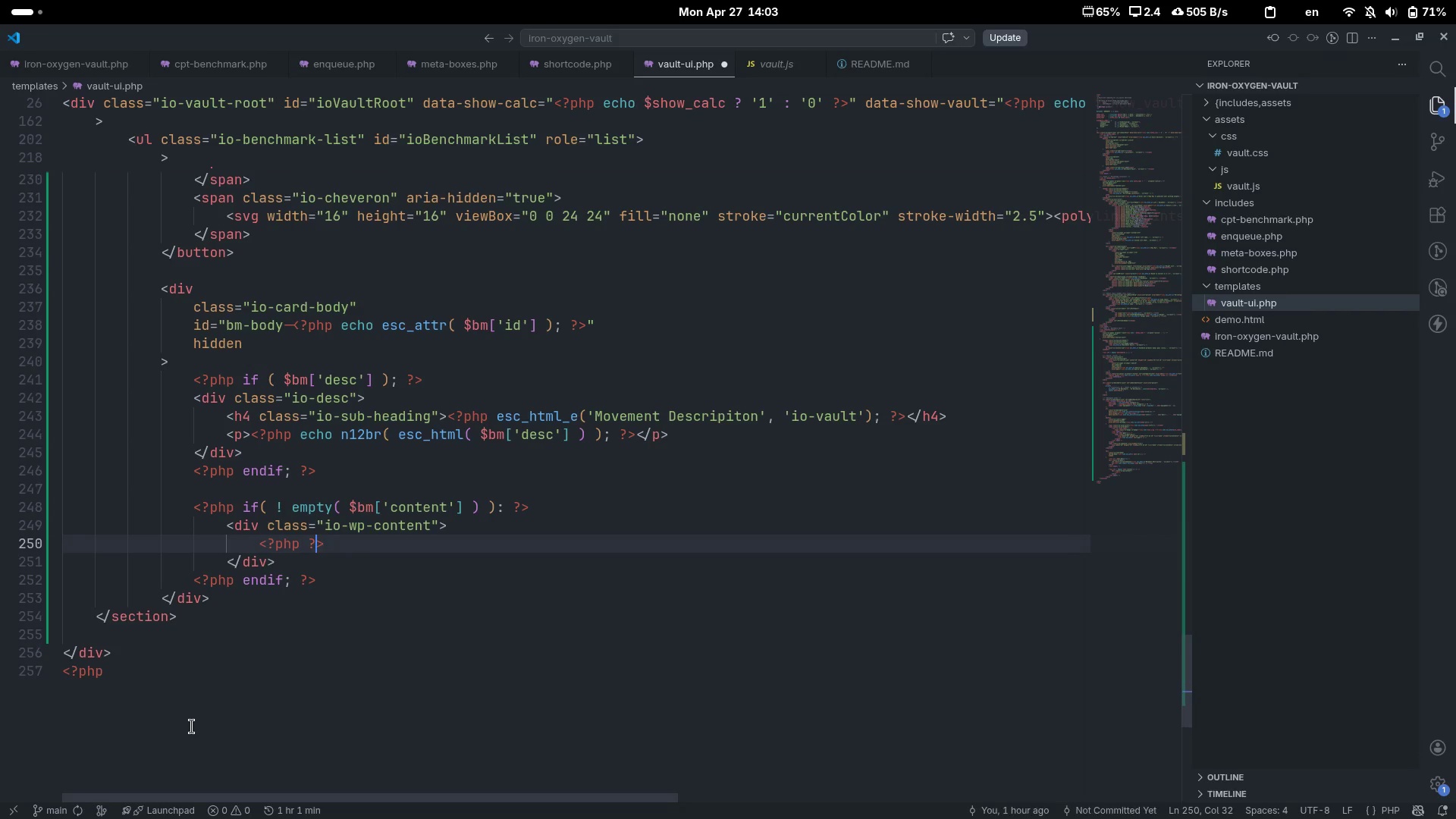 
key(ArrowLeft)
 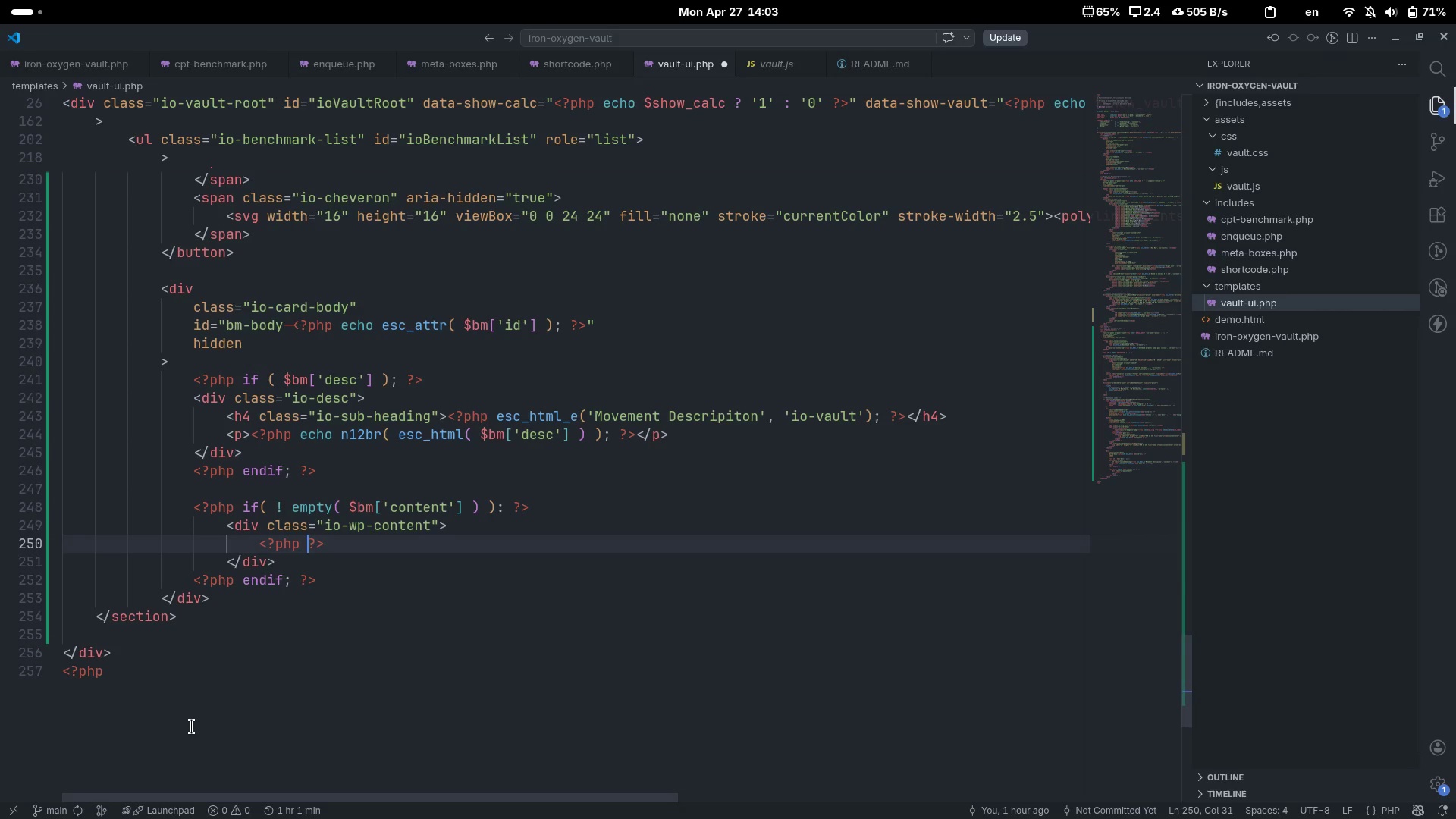 
key(ArrowLeft)
 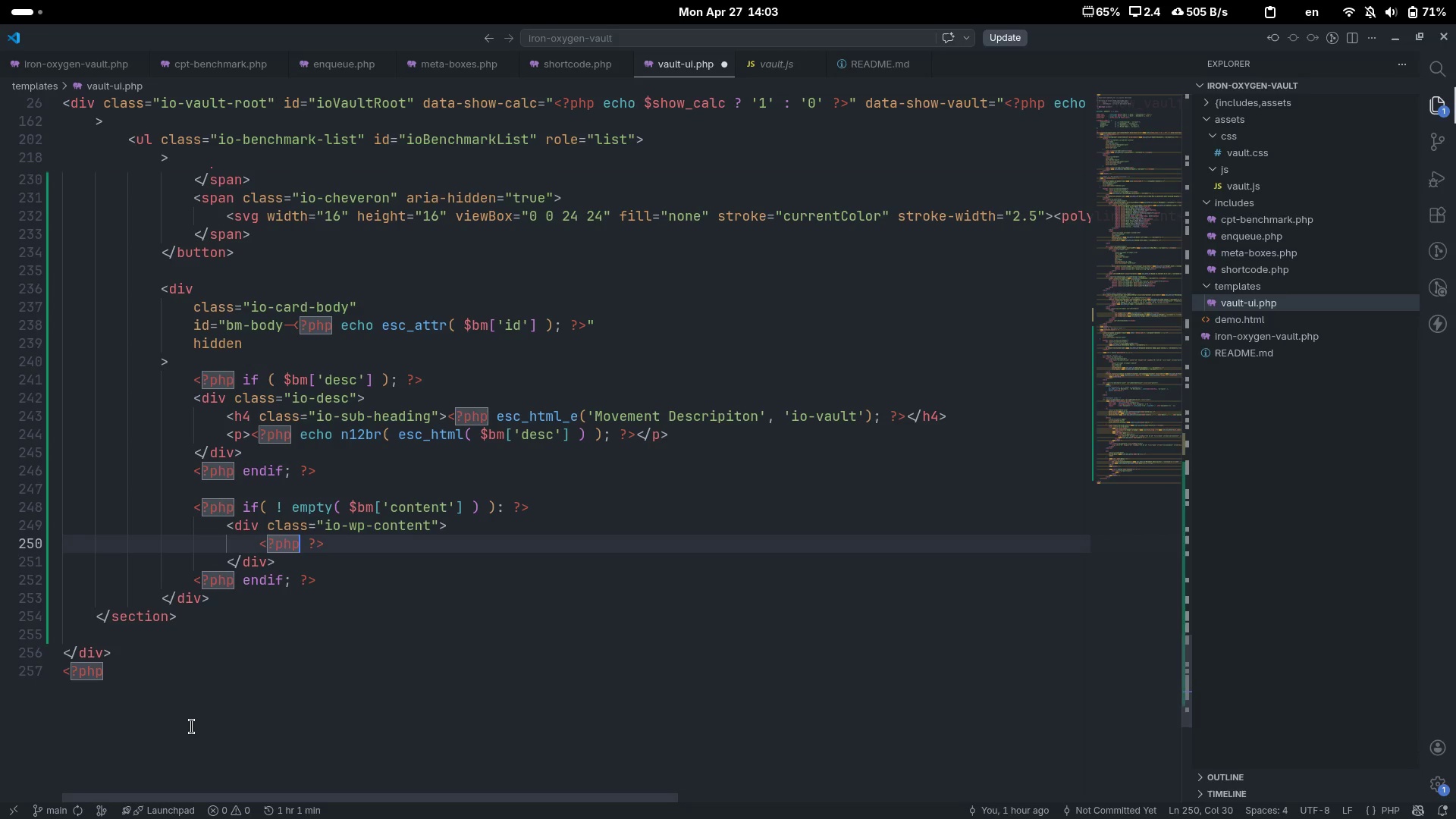 
type( echo wp_kses_post( )
 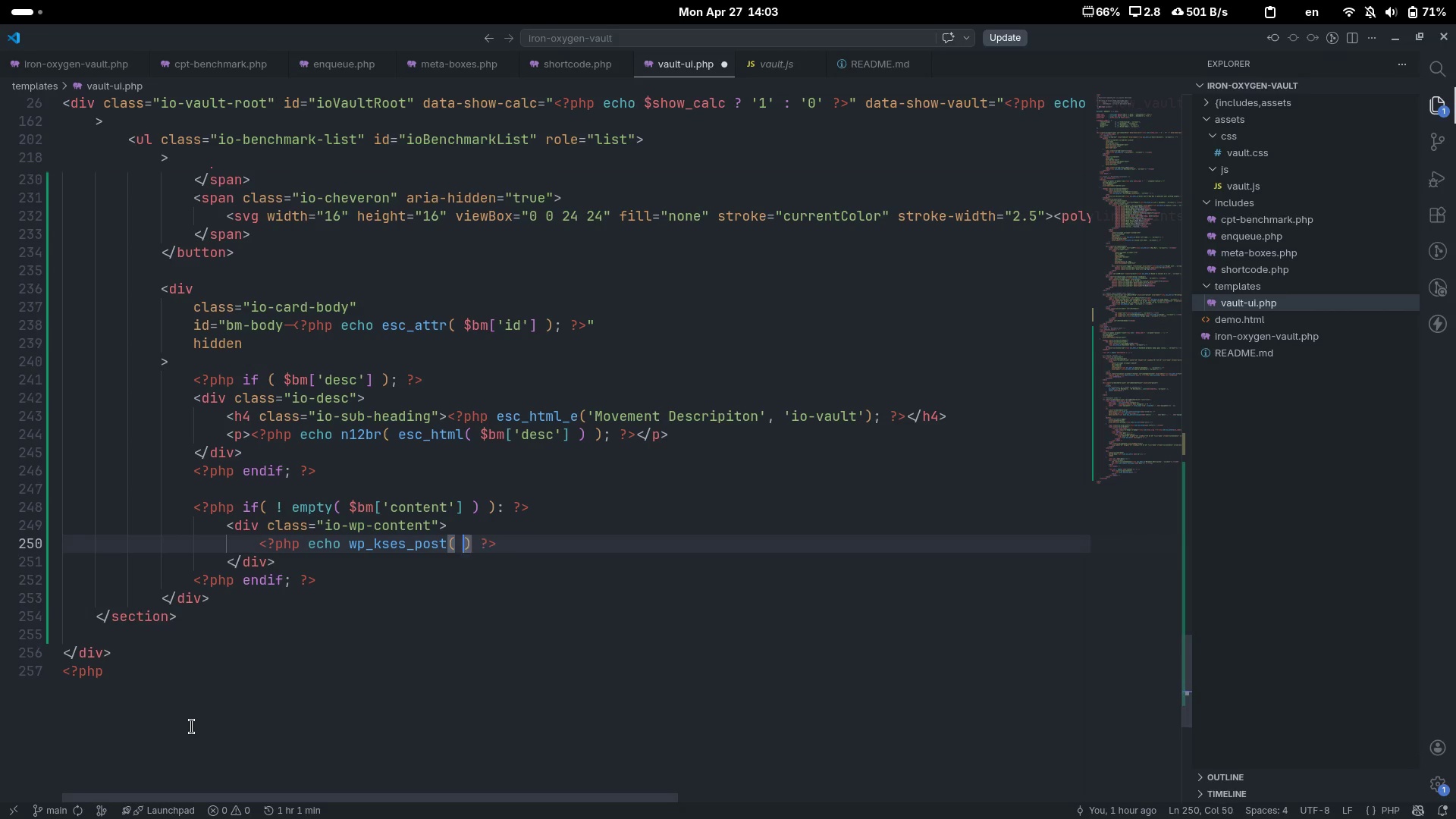 
key(ArrowLeft)
 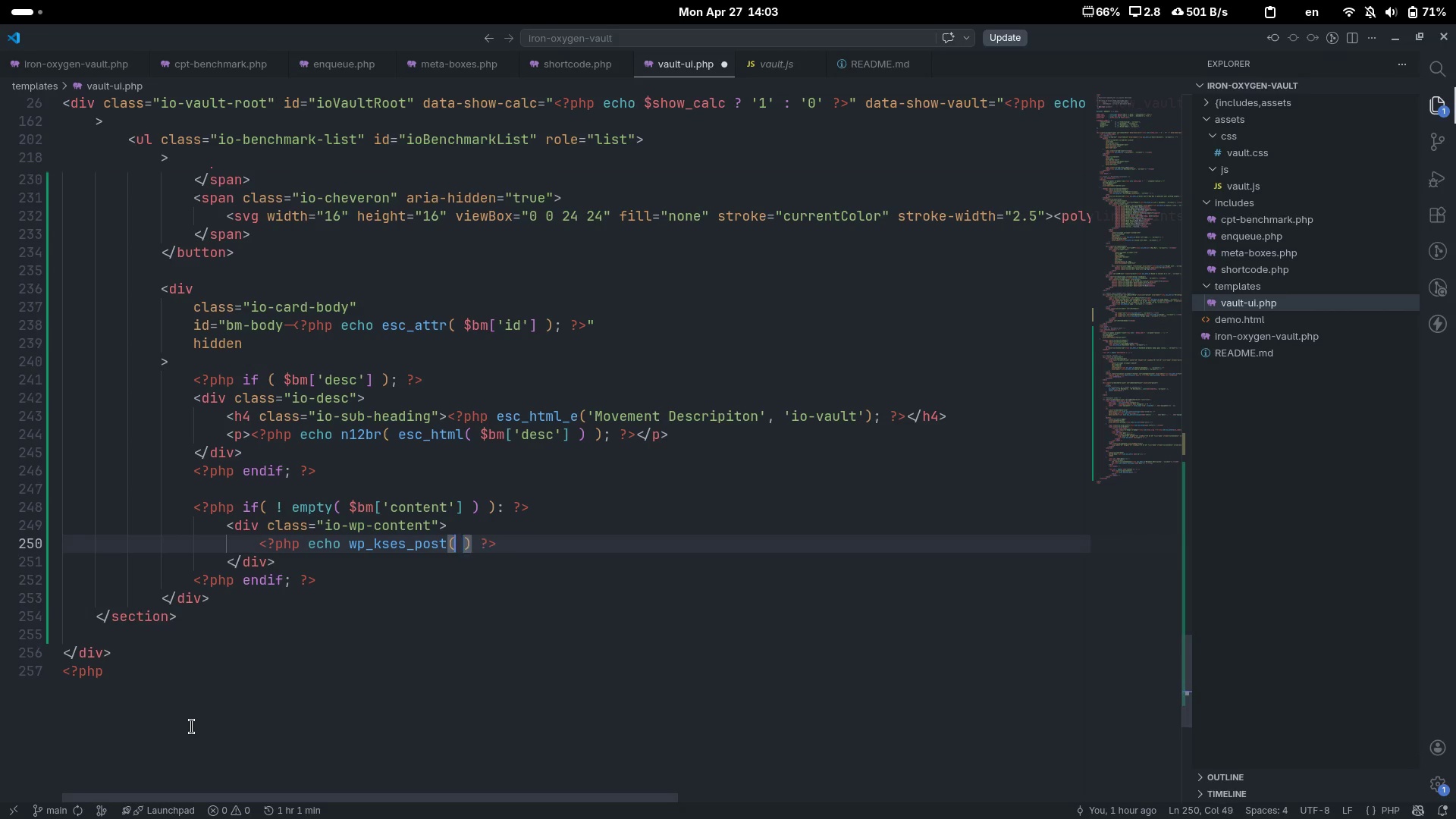 
type( $f)
key(Backspace)
type(bm['cone)
 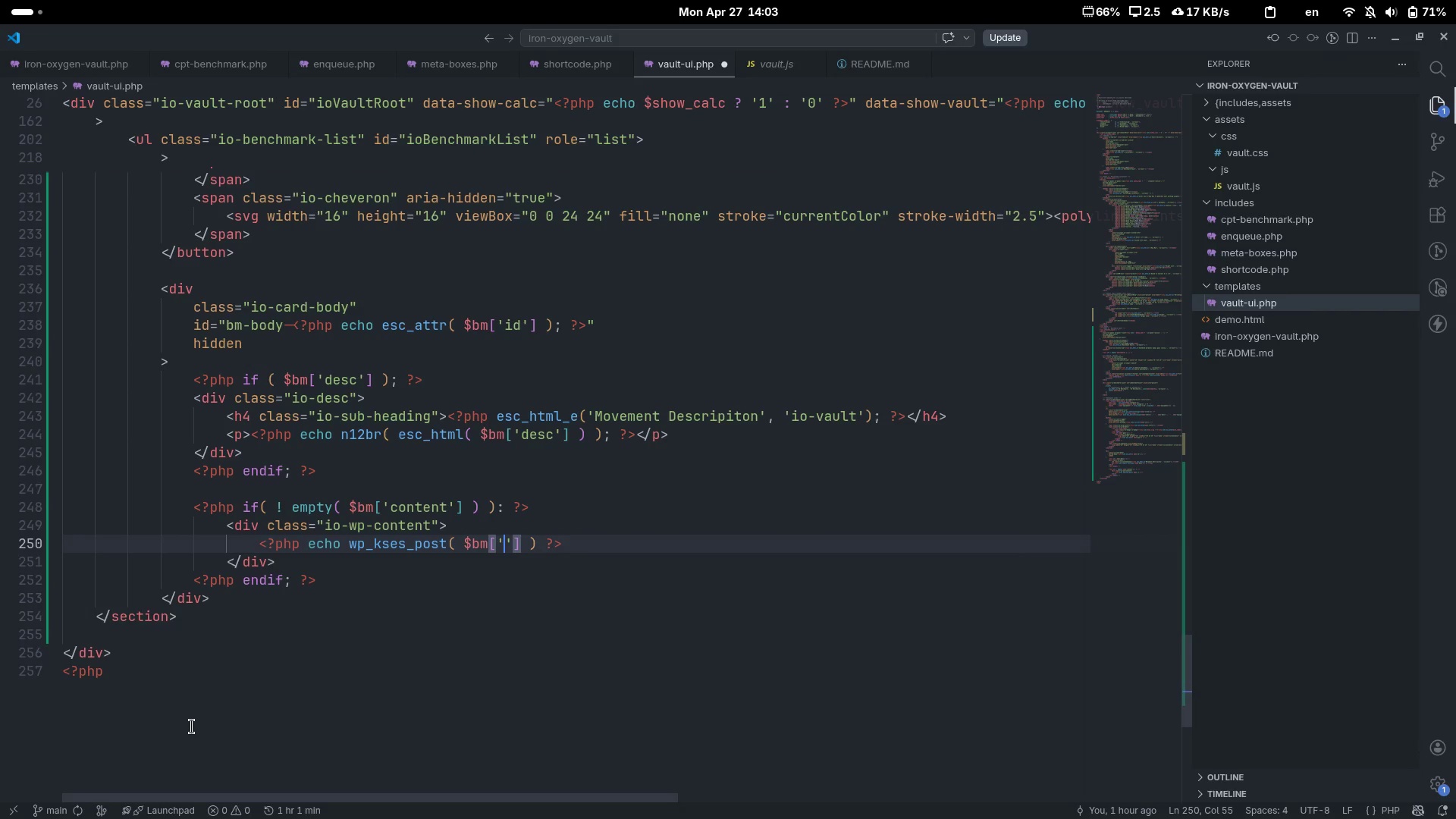 
 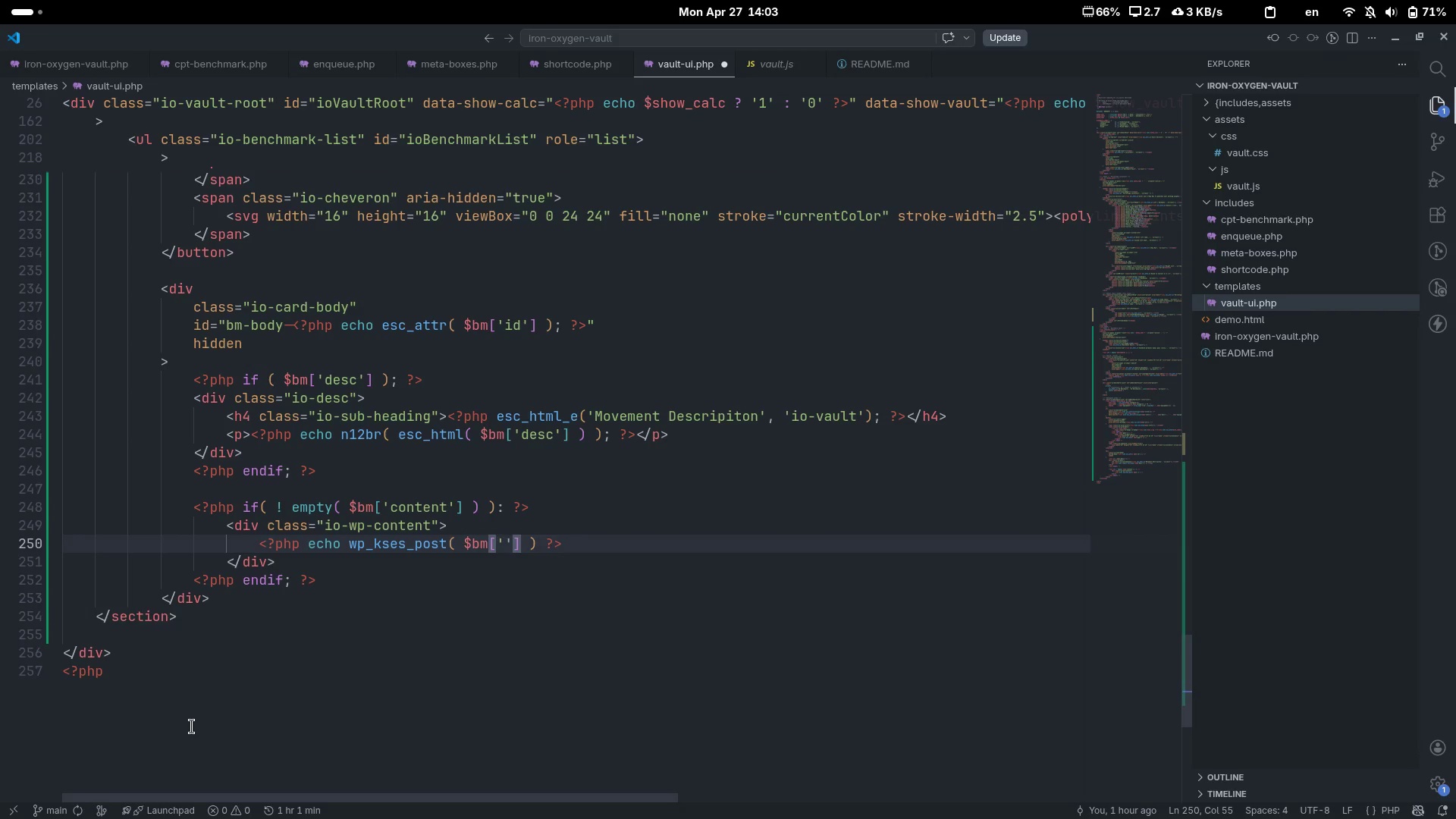 
key(Control+ControlLeft)
 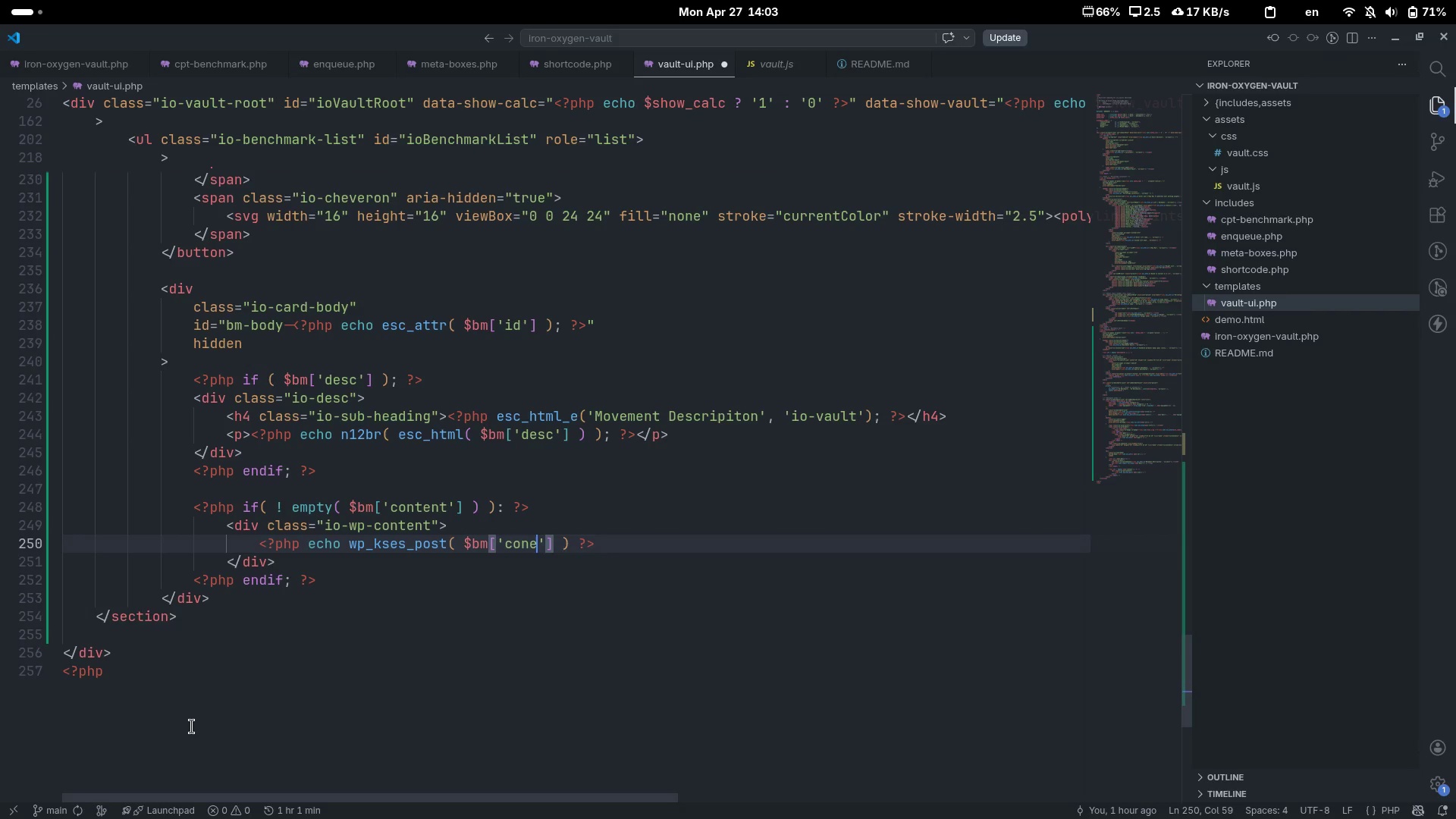 
key(Control+Backspace)
 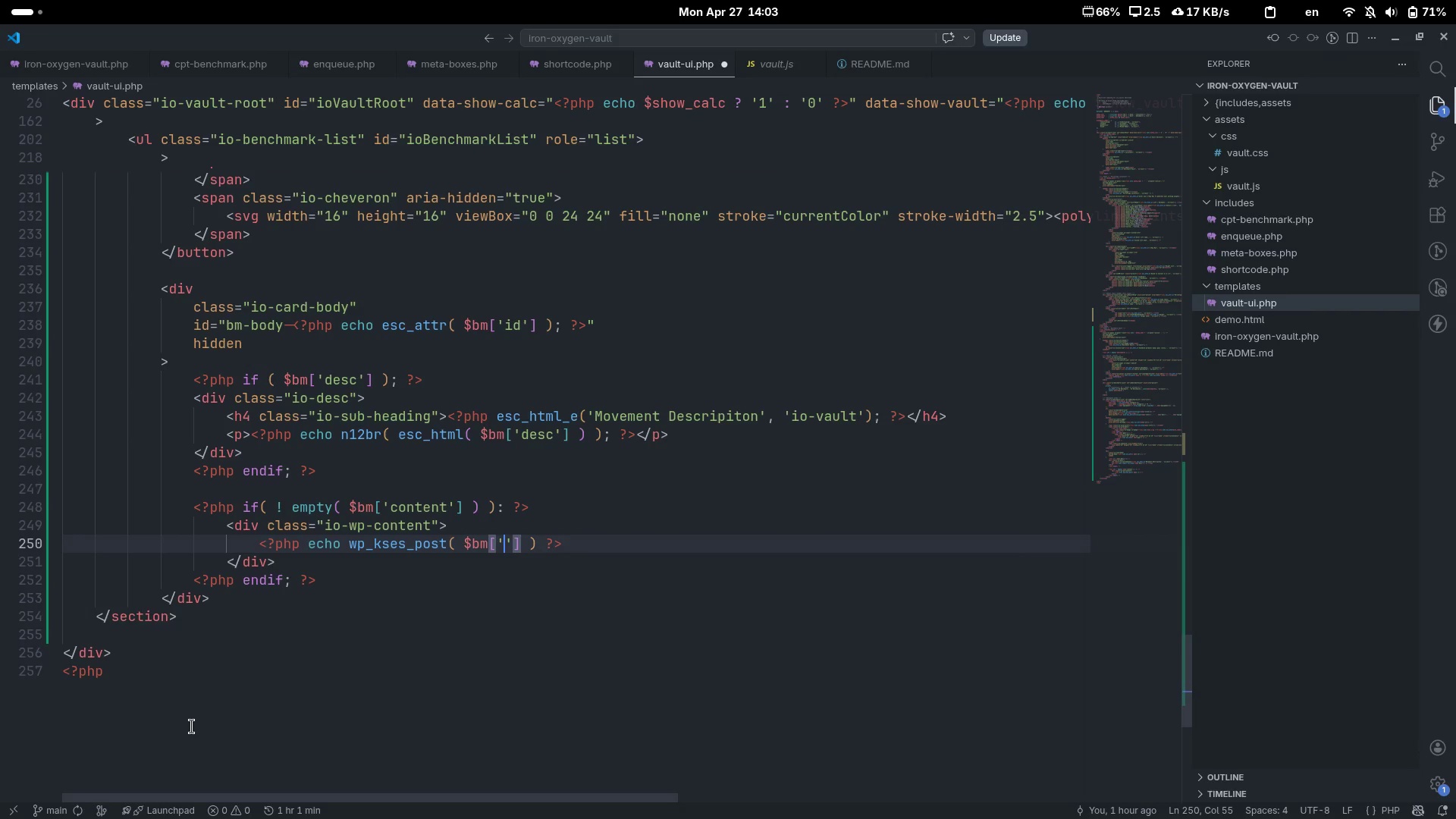 
type(content)
 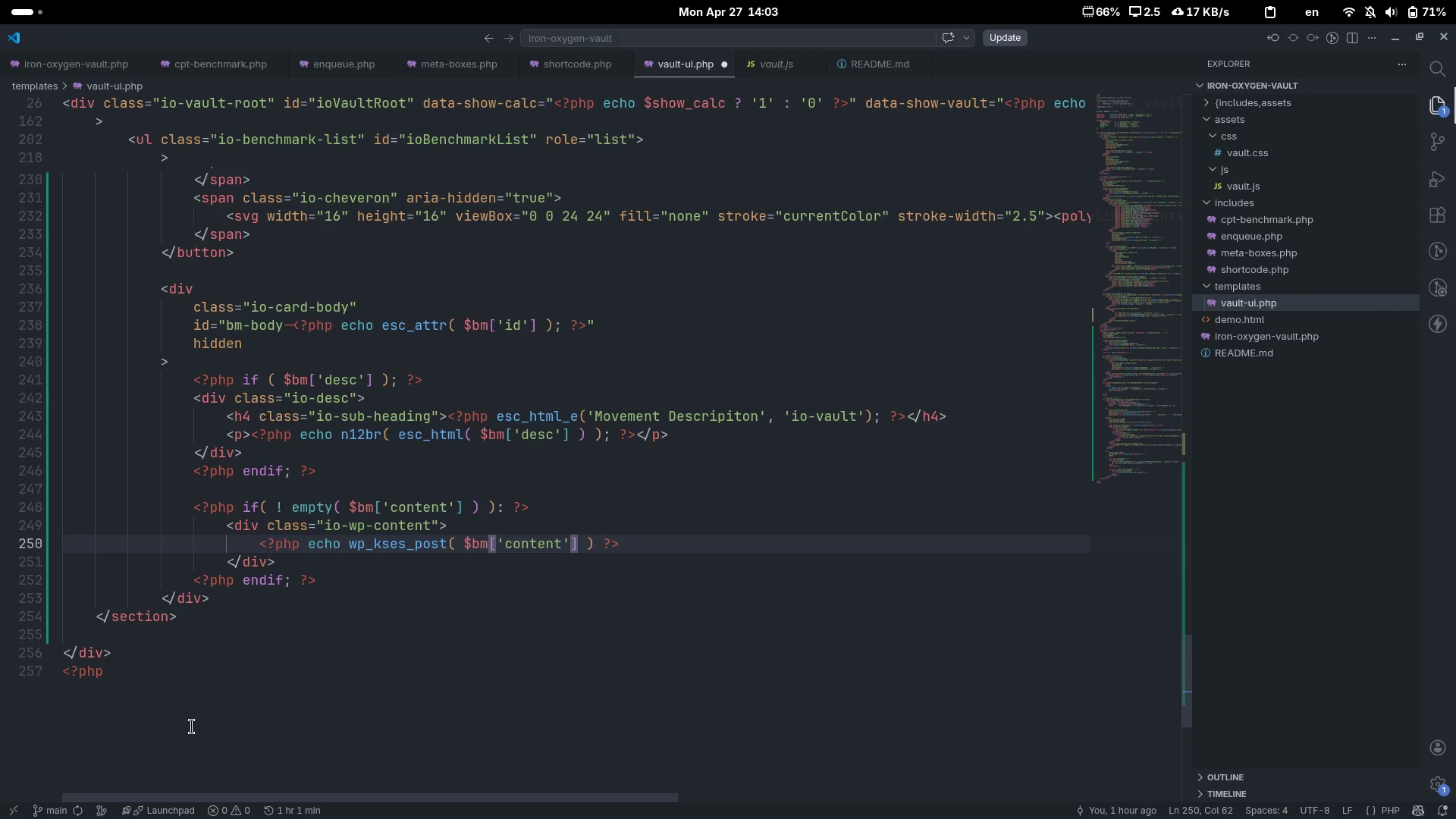 
key(Control+ControlLeft)
 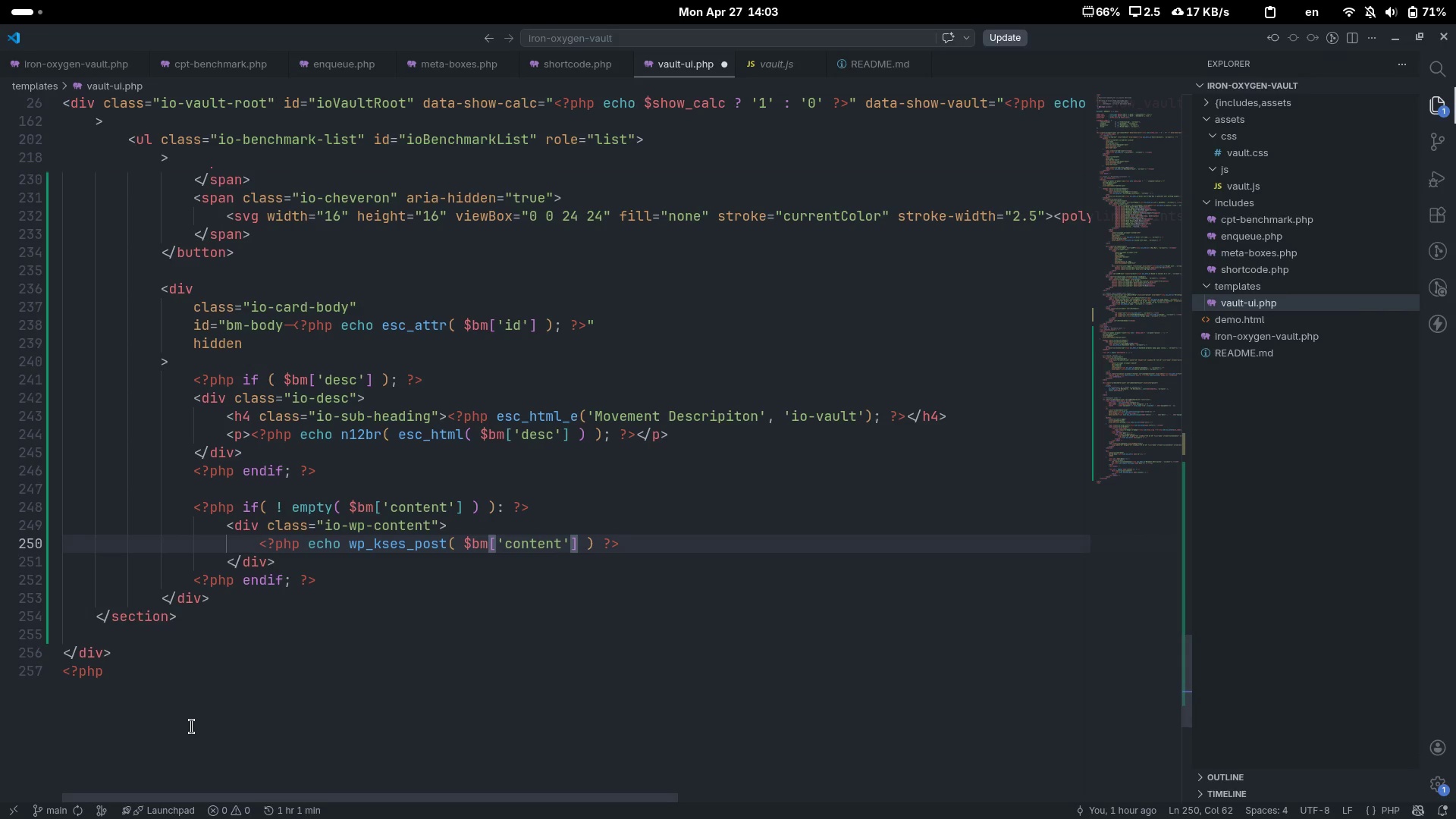 
key(Control+ArrowRight)
 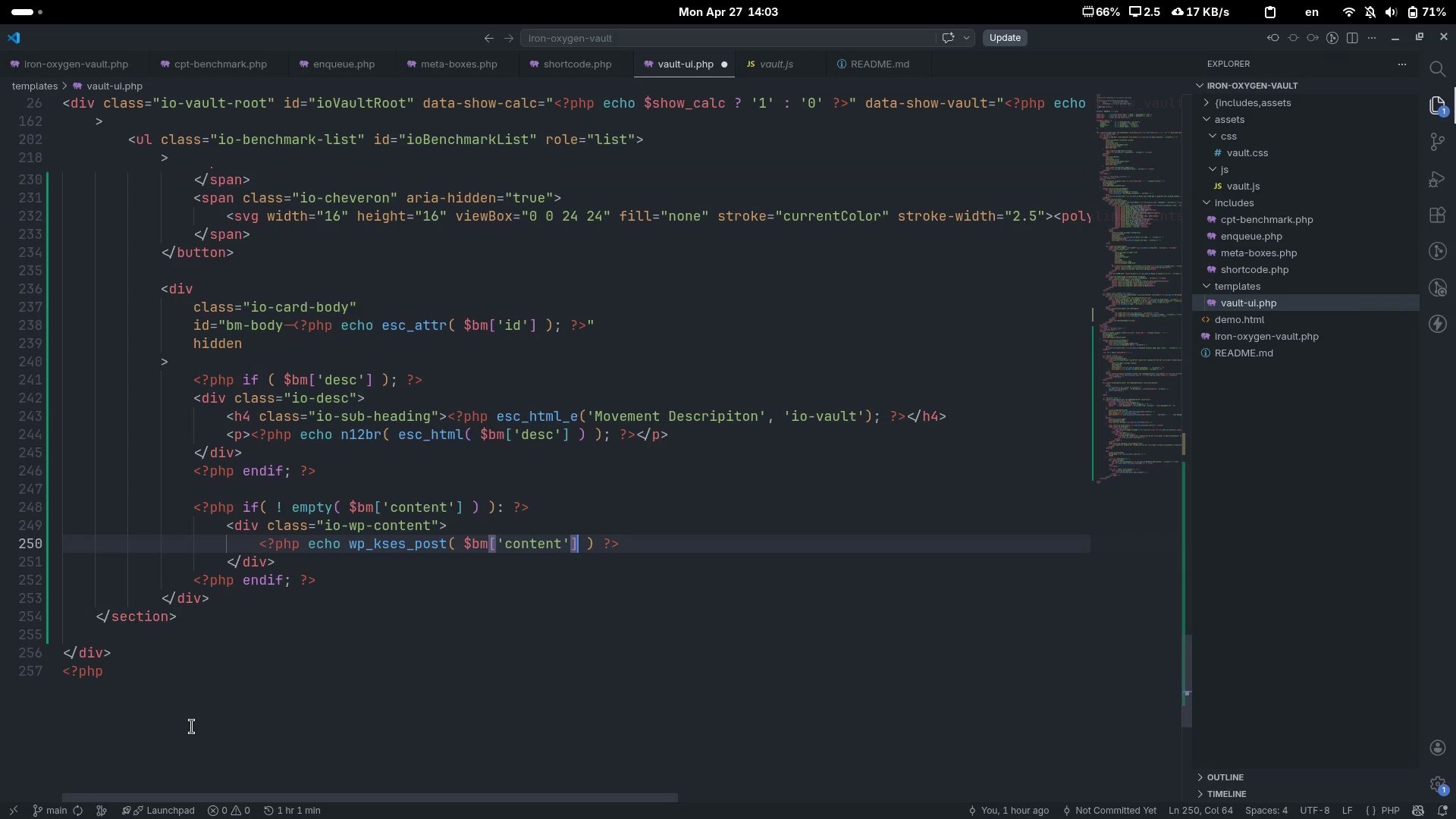 
key(ArrowRight)
 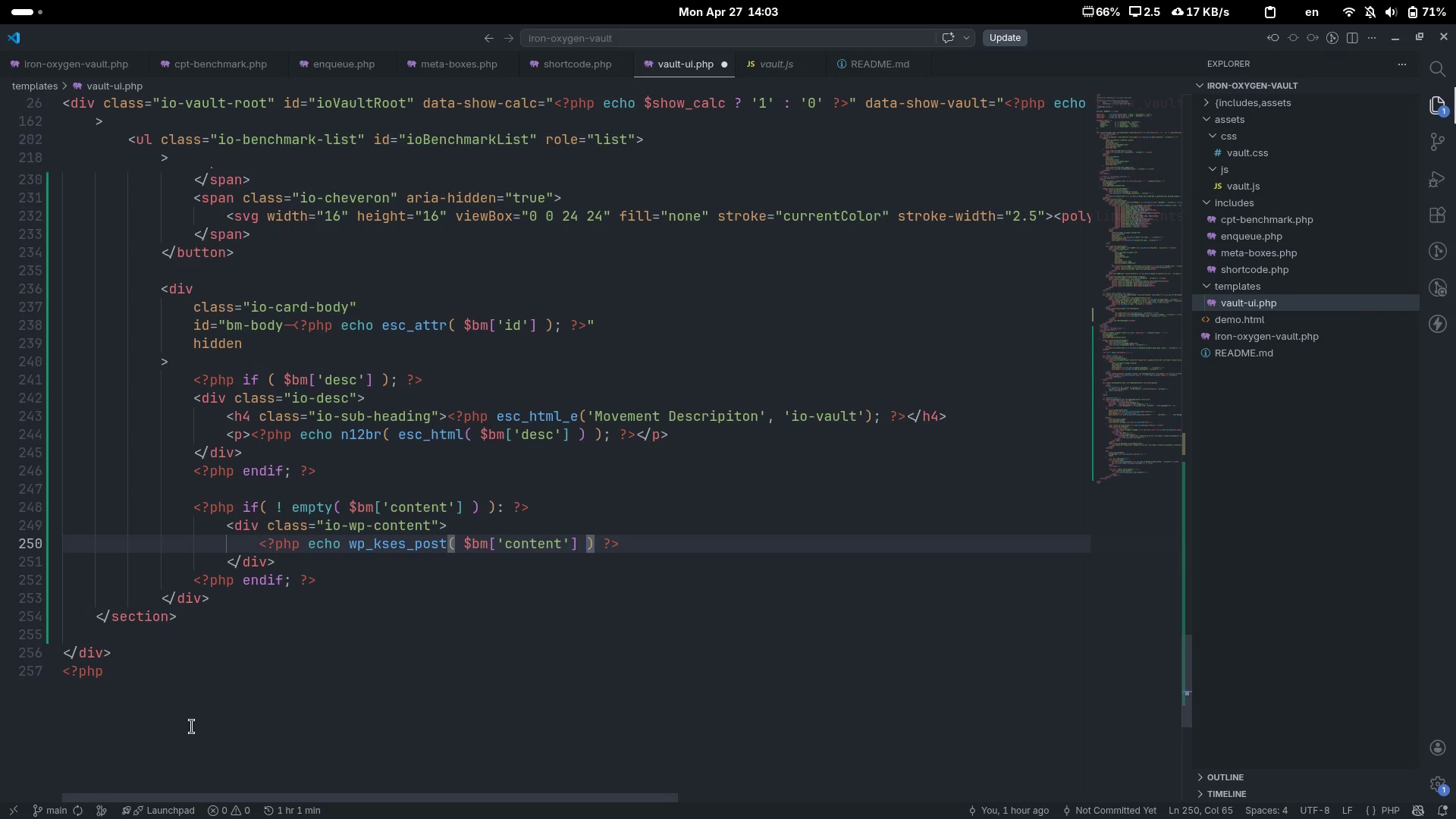 
key(ArrowRight)
 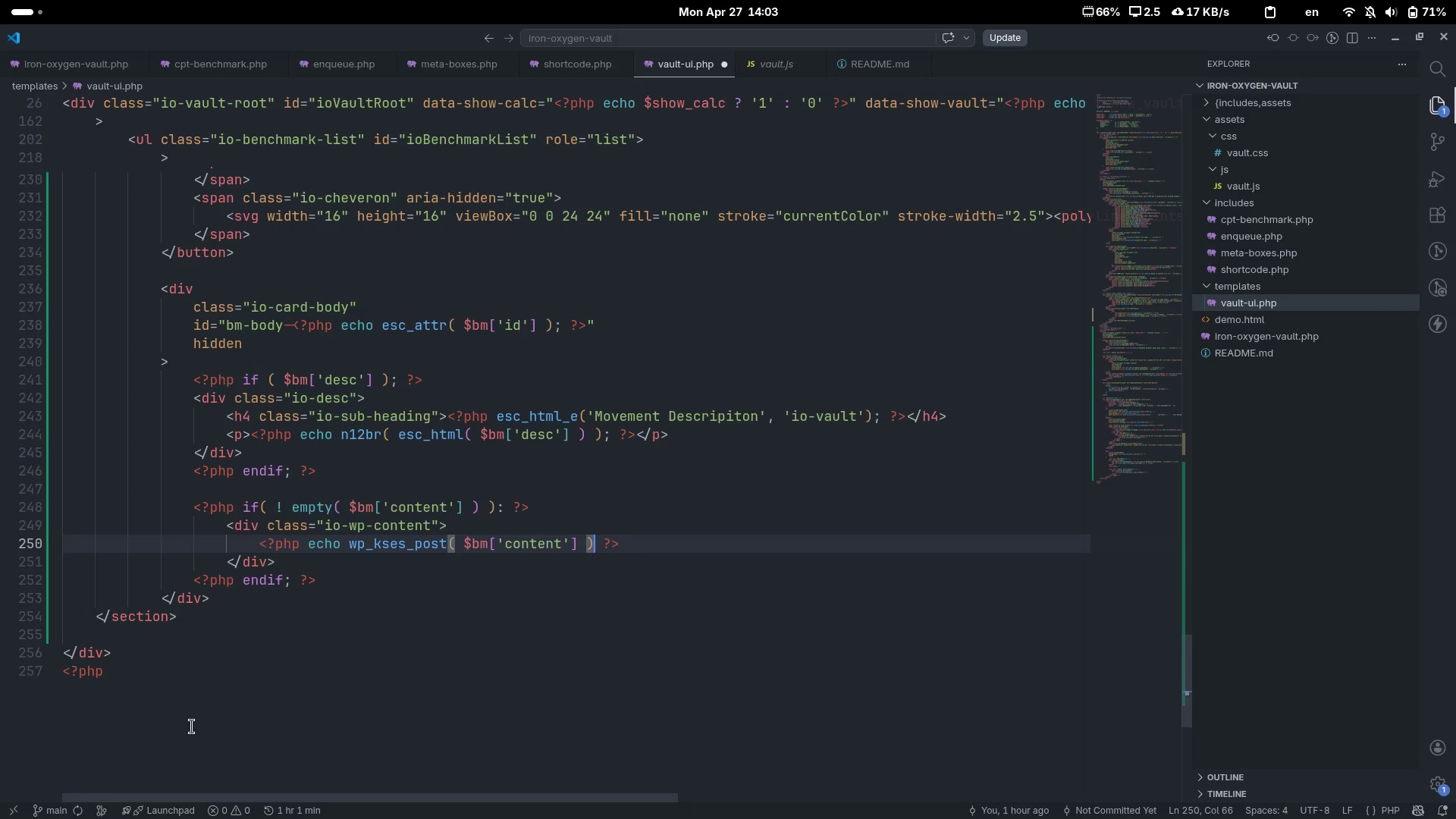 
key(Semicolon)
 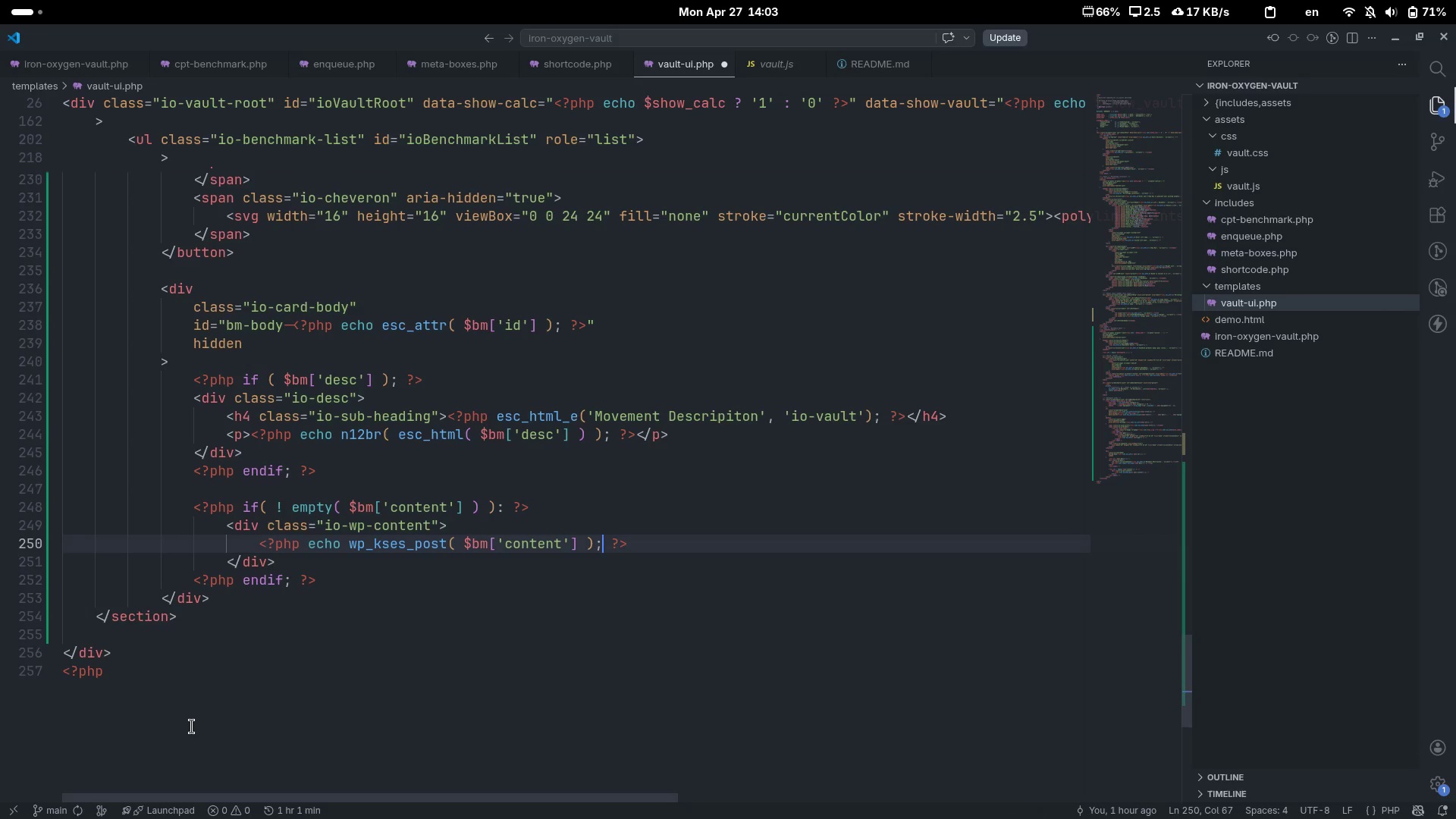 
key(ArrowDown)
 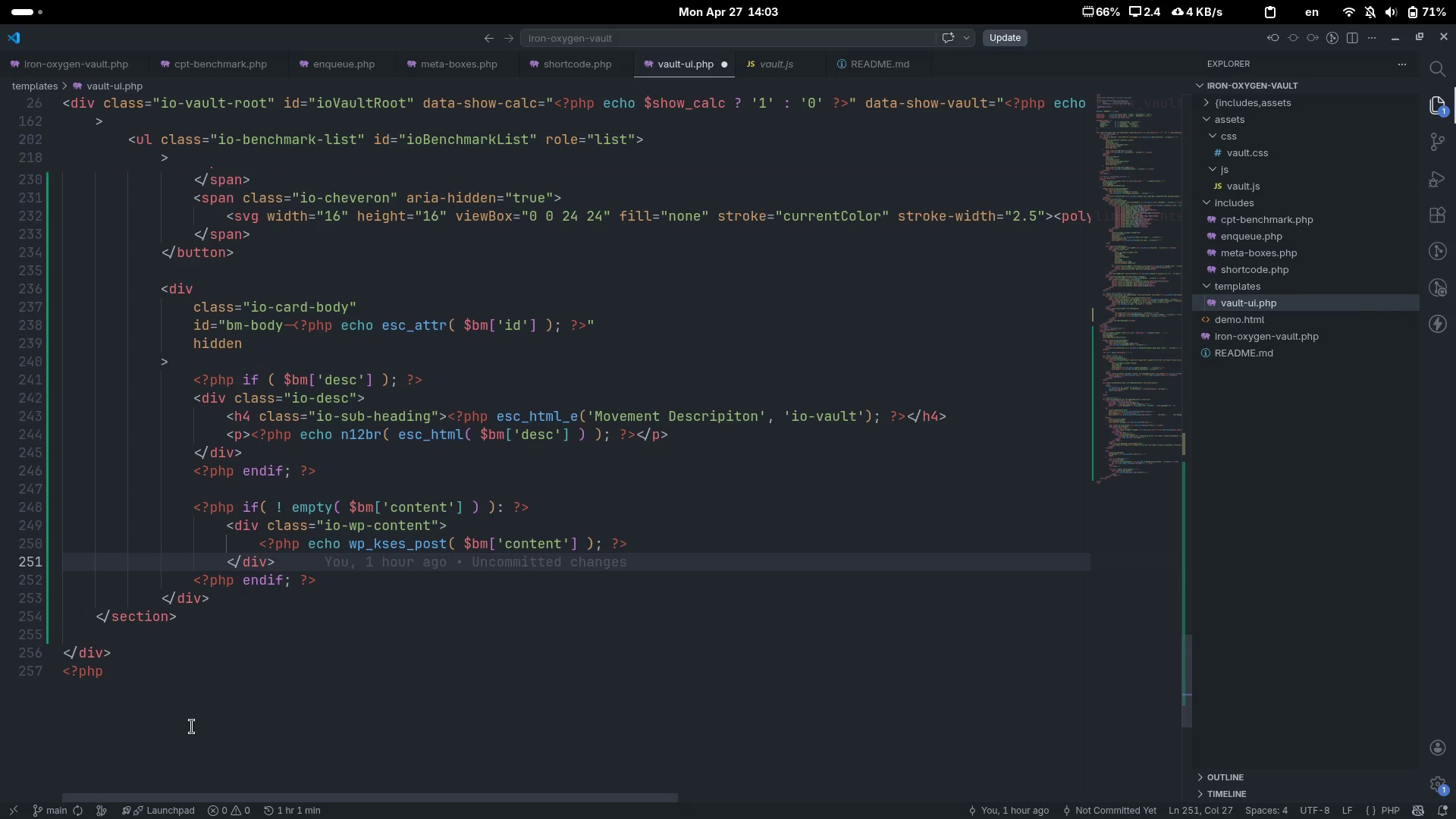 
key(ArrowDown)
 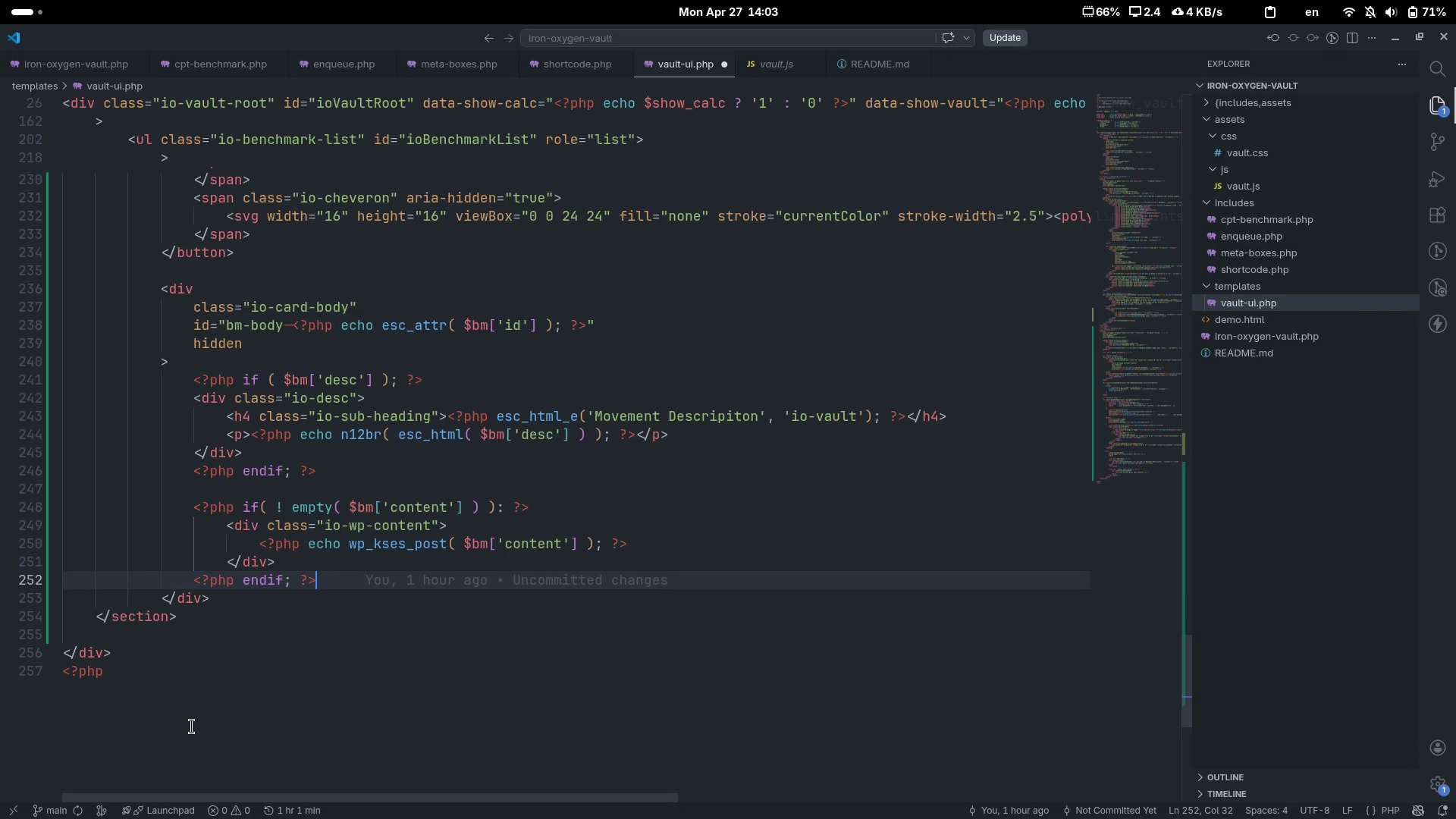 
key(End)
 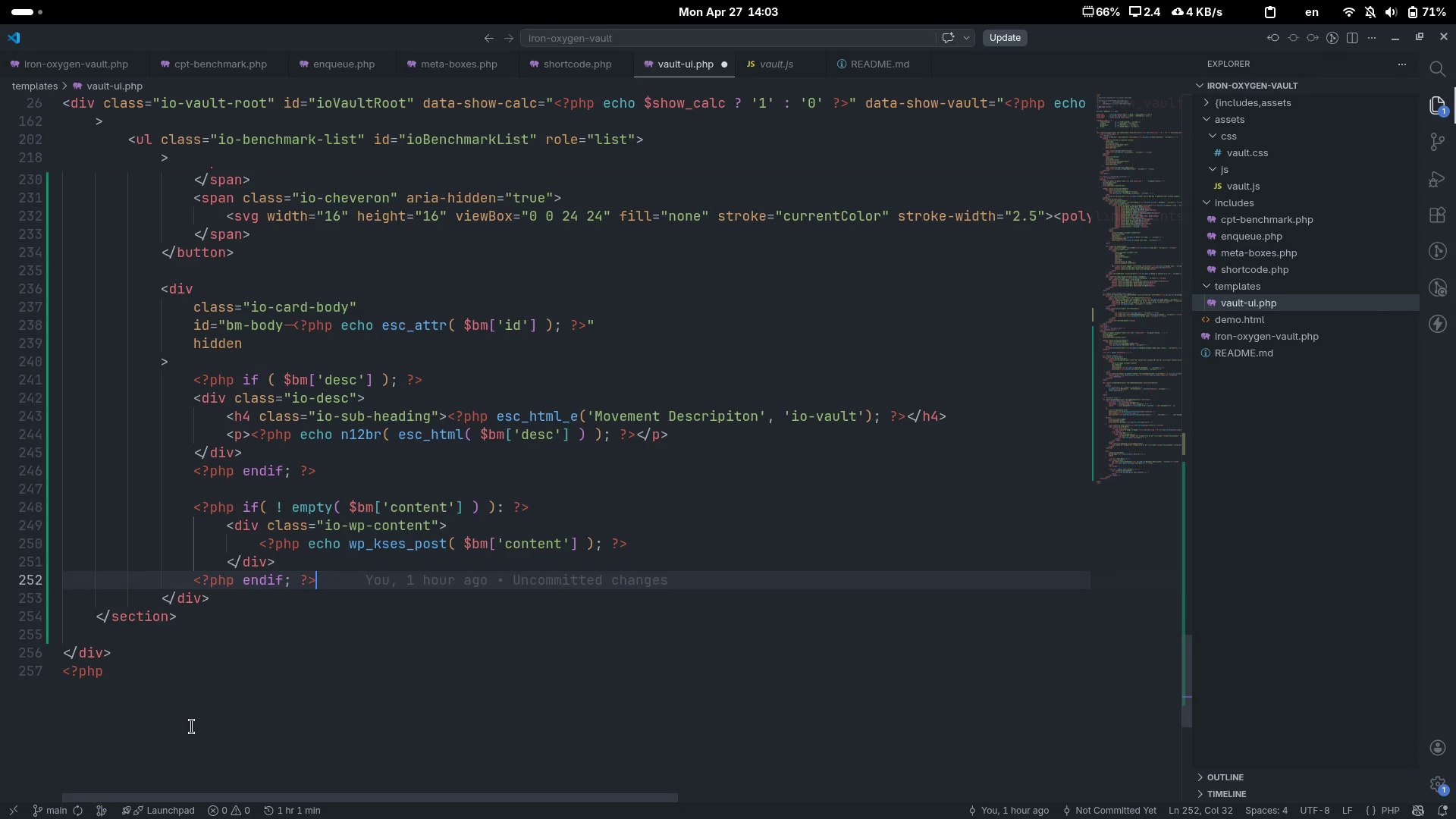 
key(Enter)
 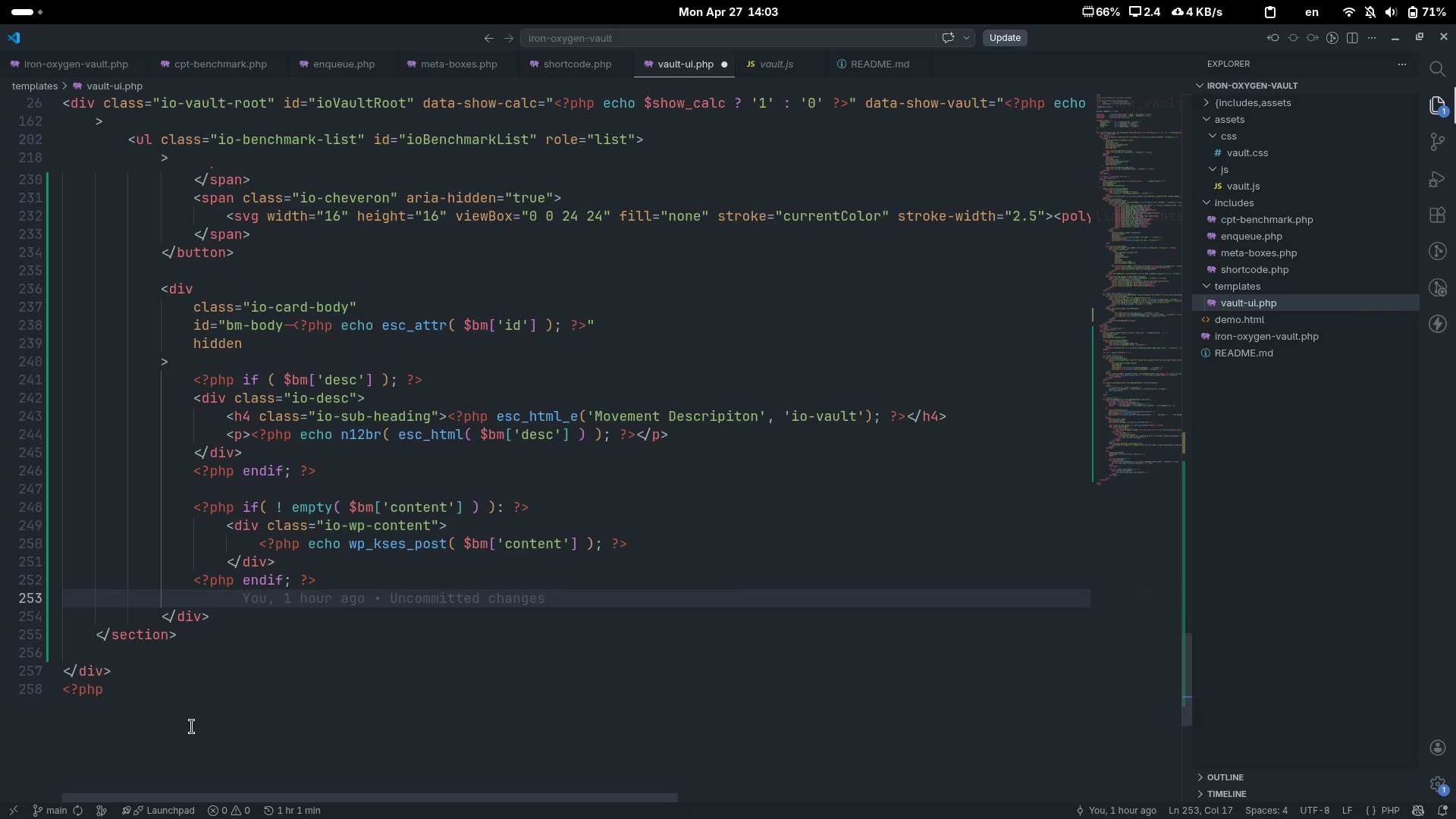 
key(Enter)
 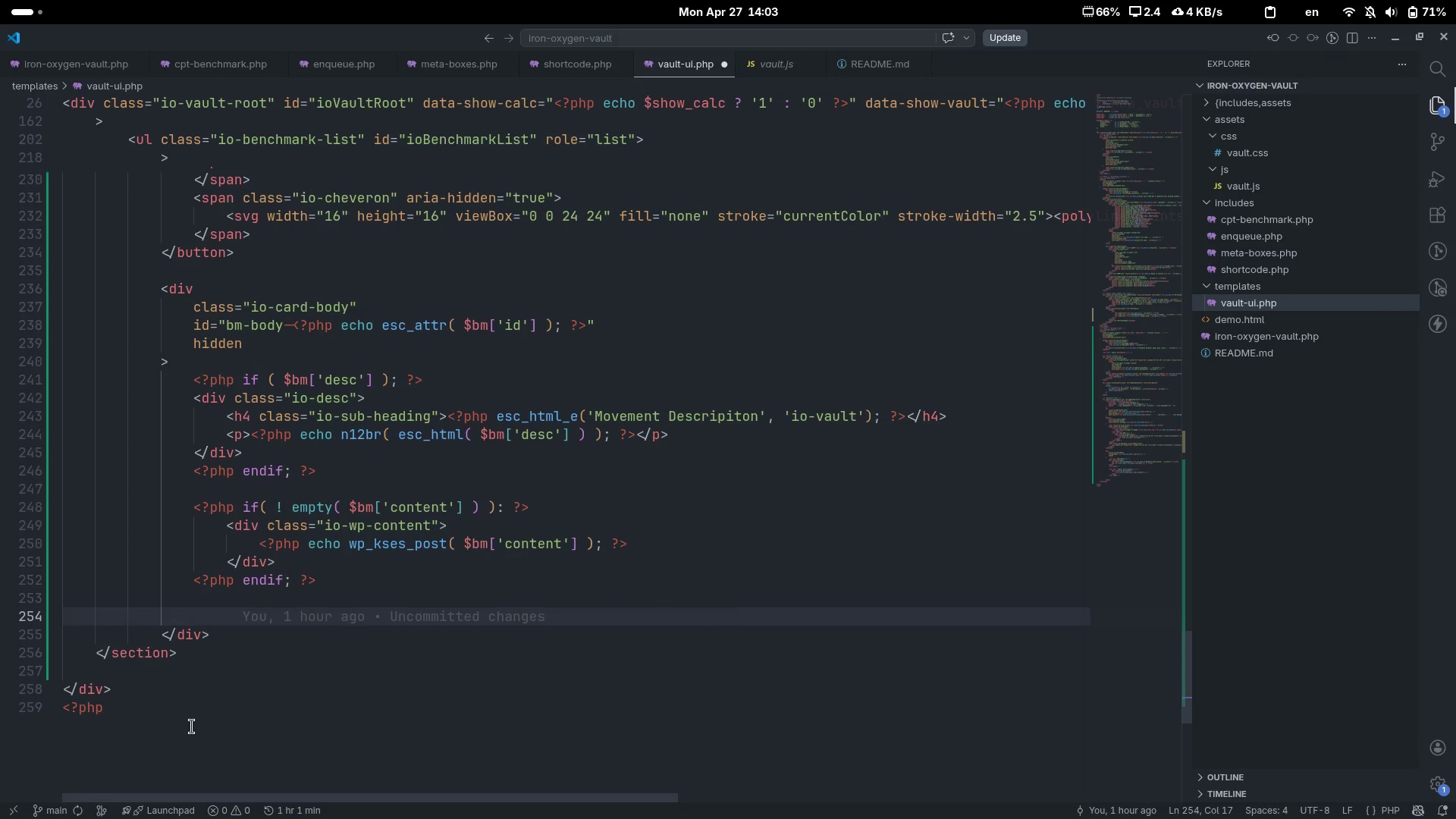 
key(Shift+Comma)
 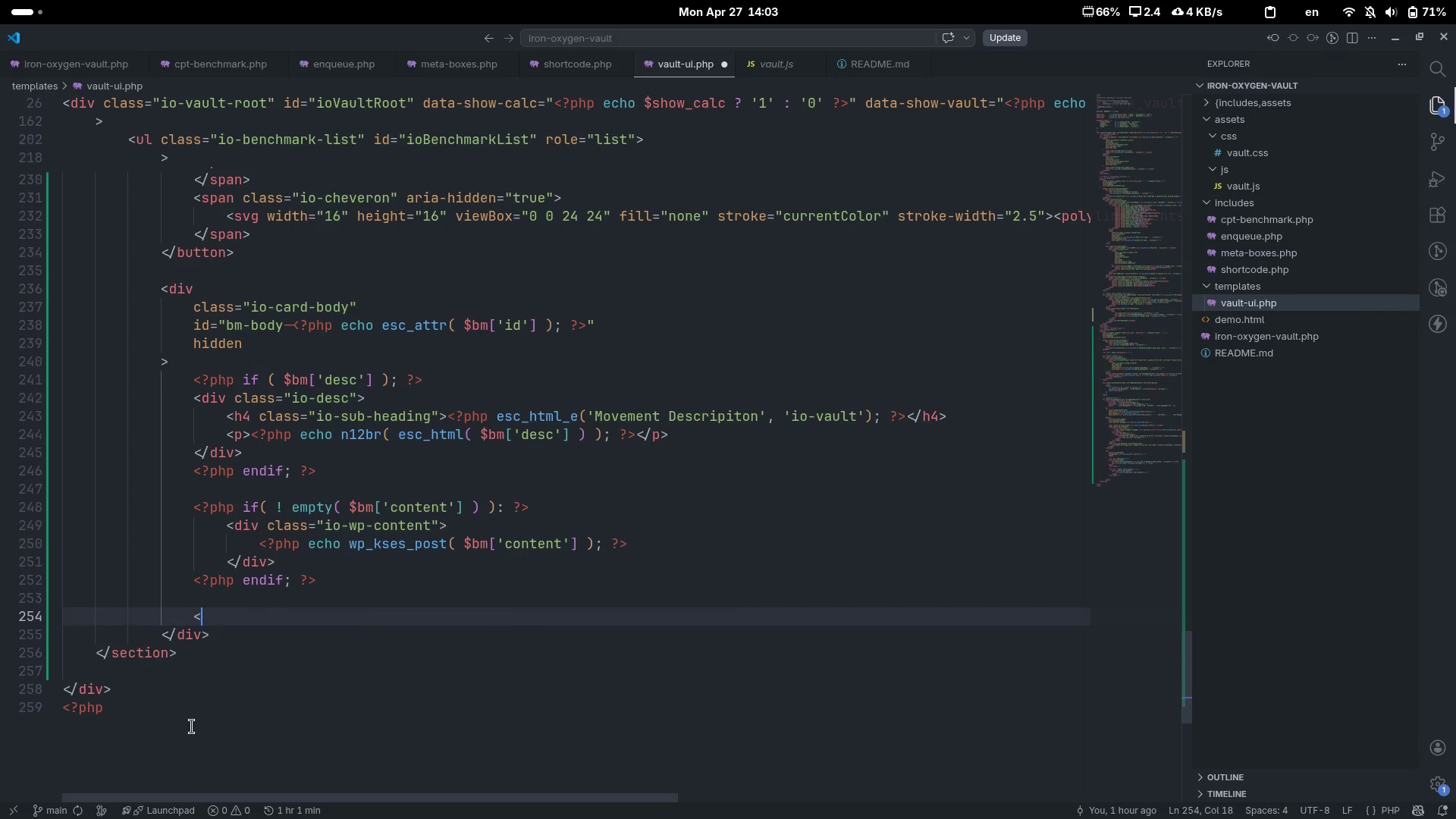 
key(Shift+Slash)
 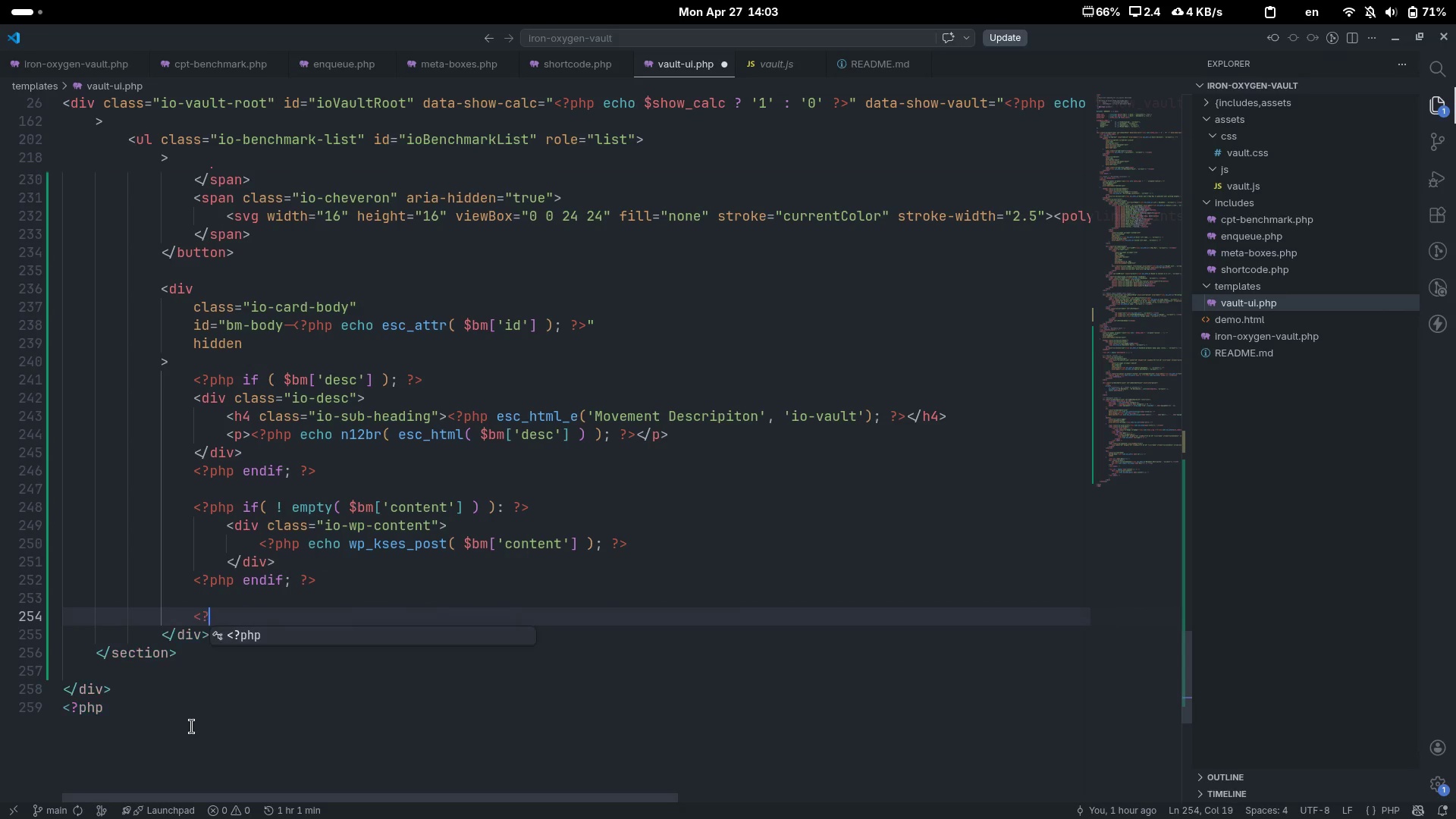 
key(Tab)
 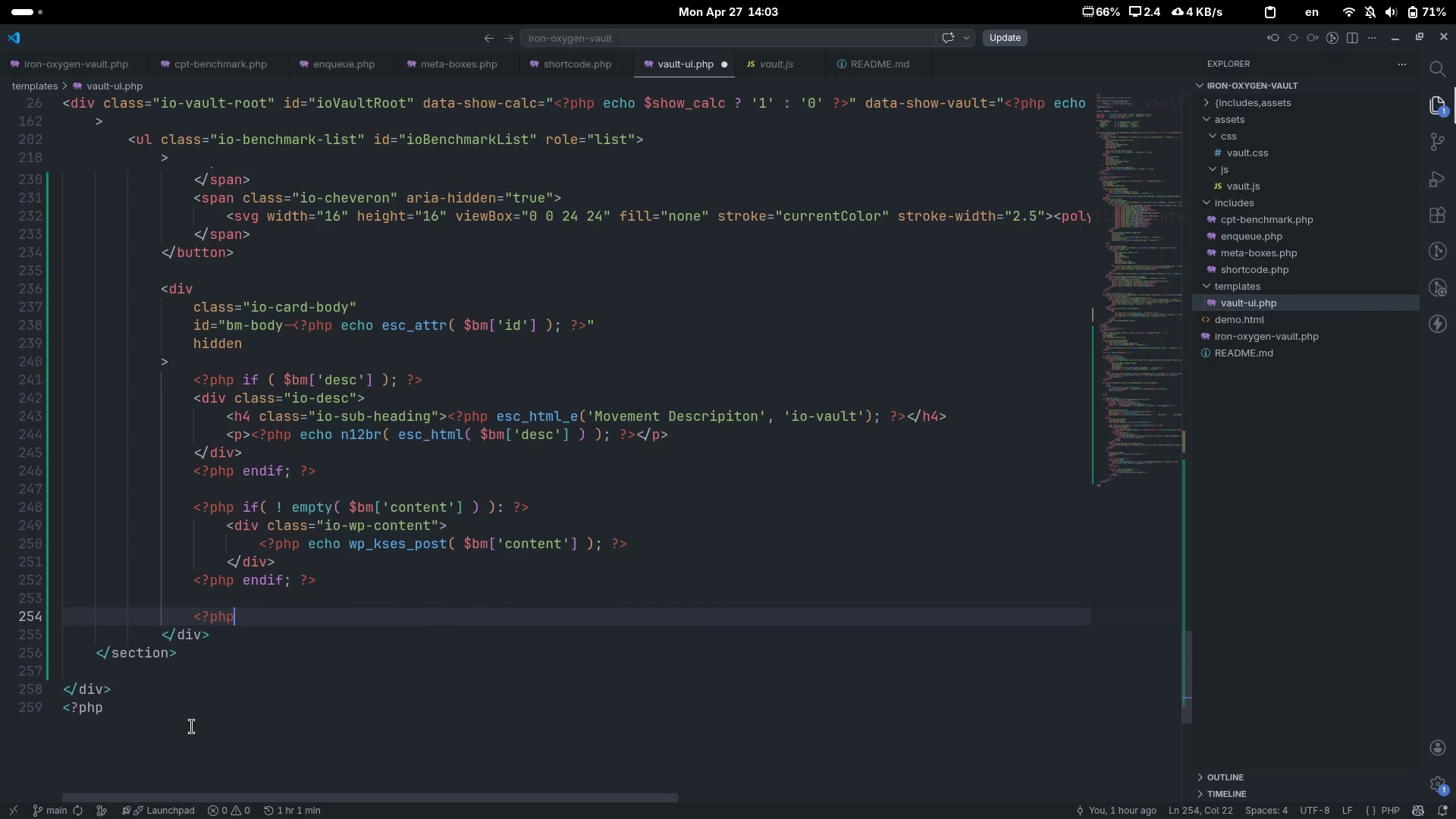 
key(Space)
 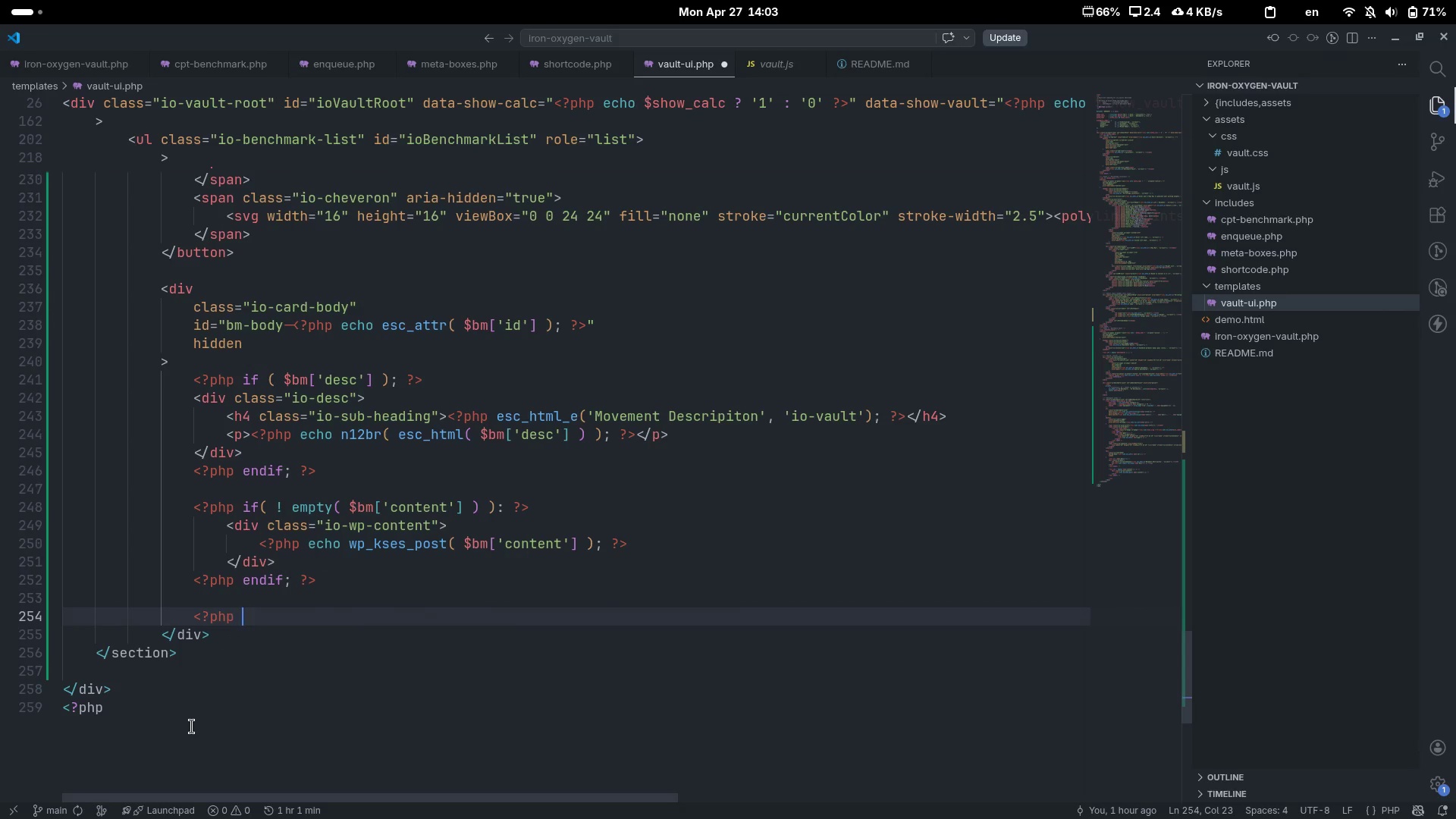 
key(Shift+Slash)
 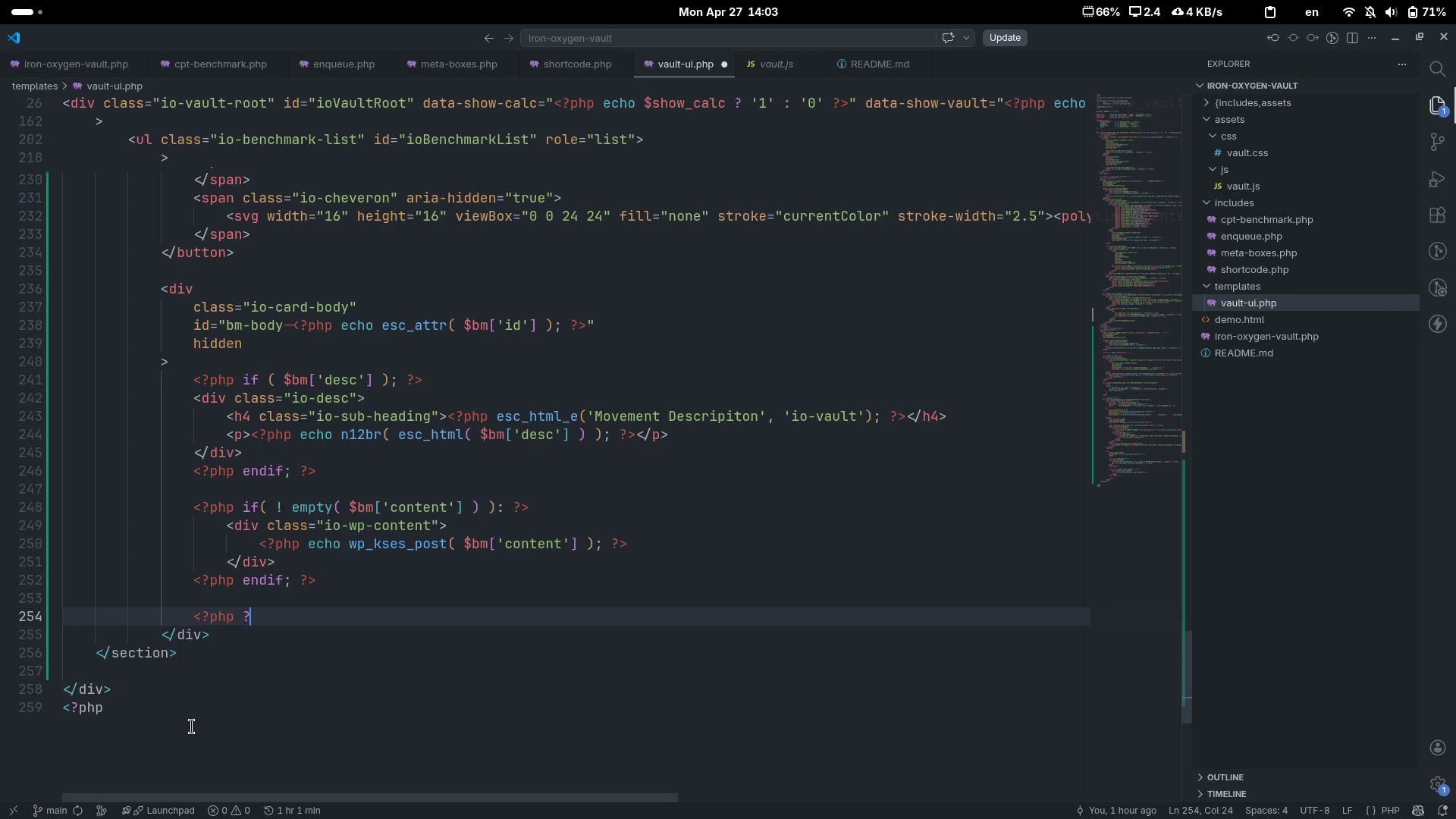 
key(Shift+Period)
 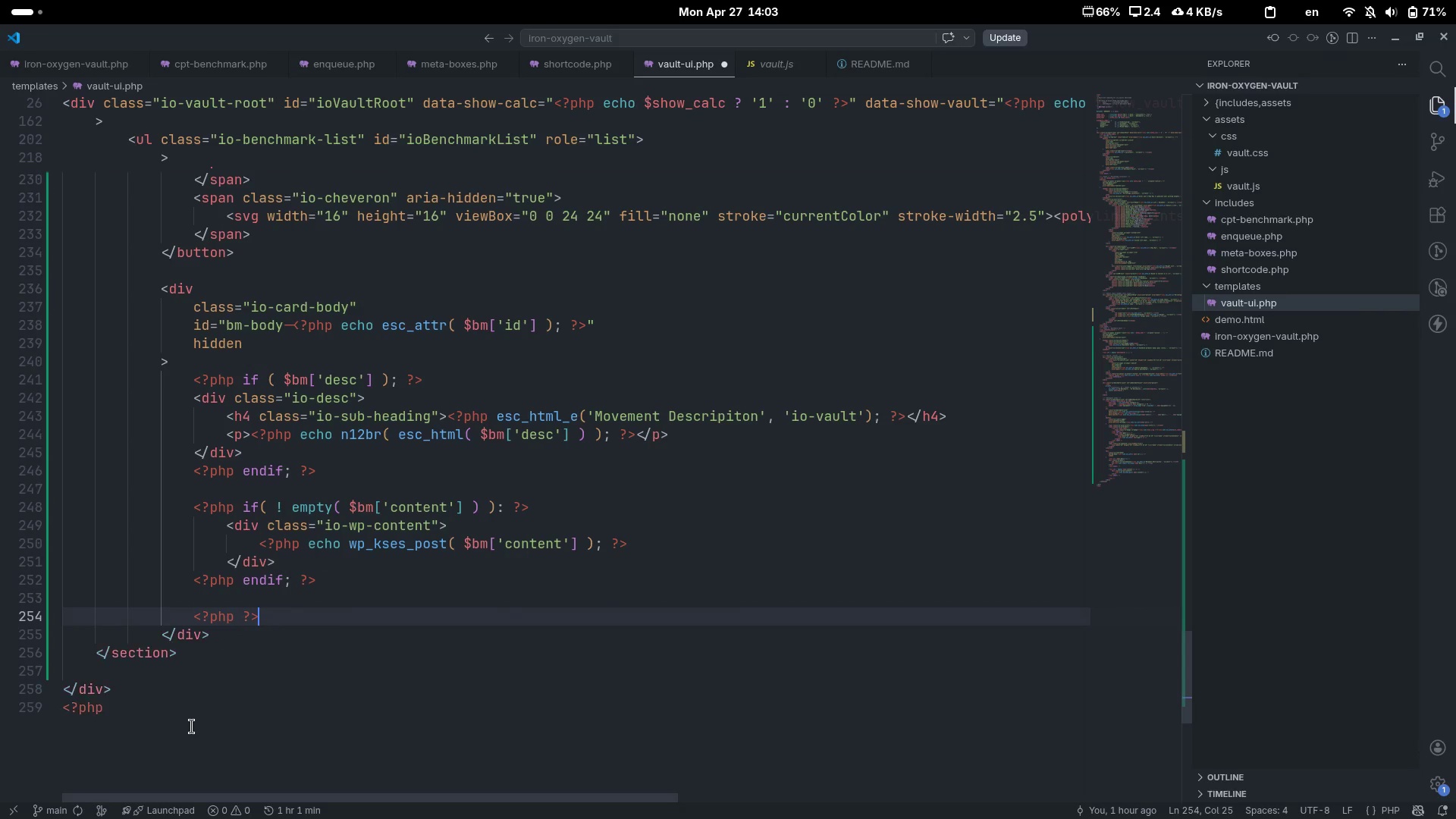 
key(ArrowLeft)
 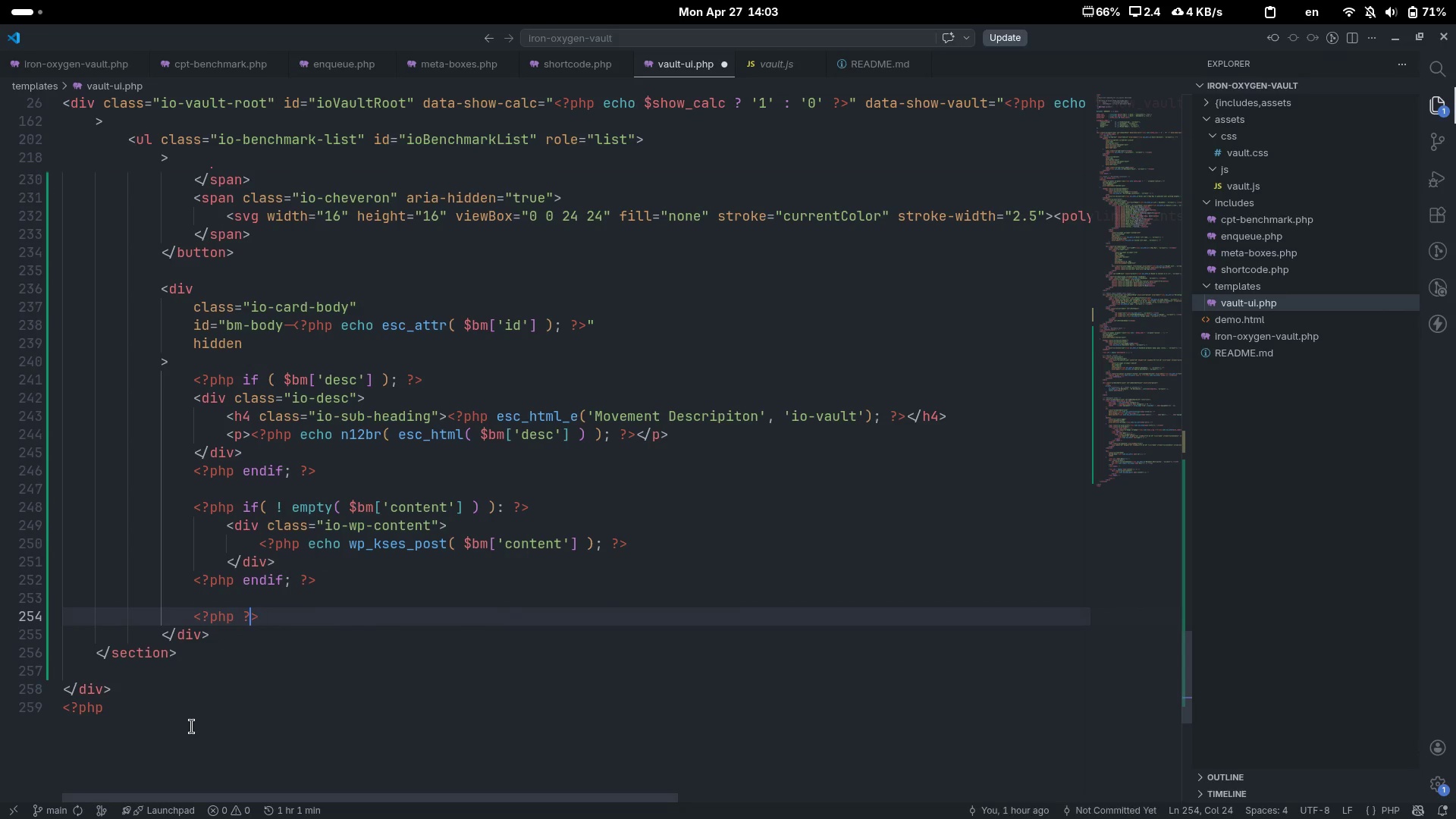 
key(ArrowLeft)
 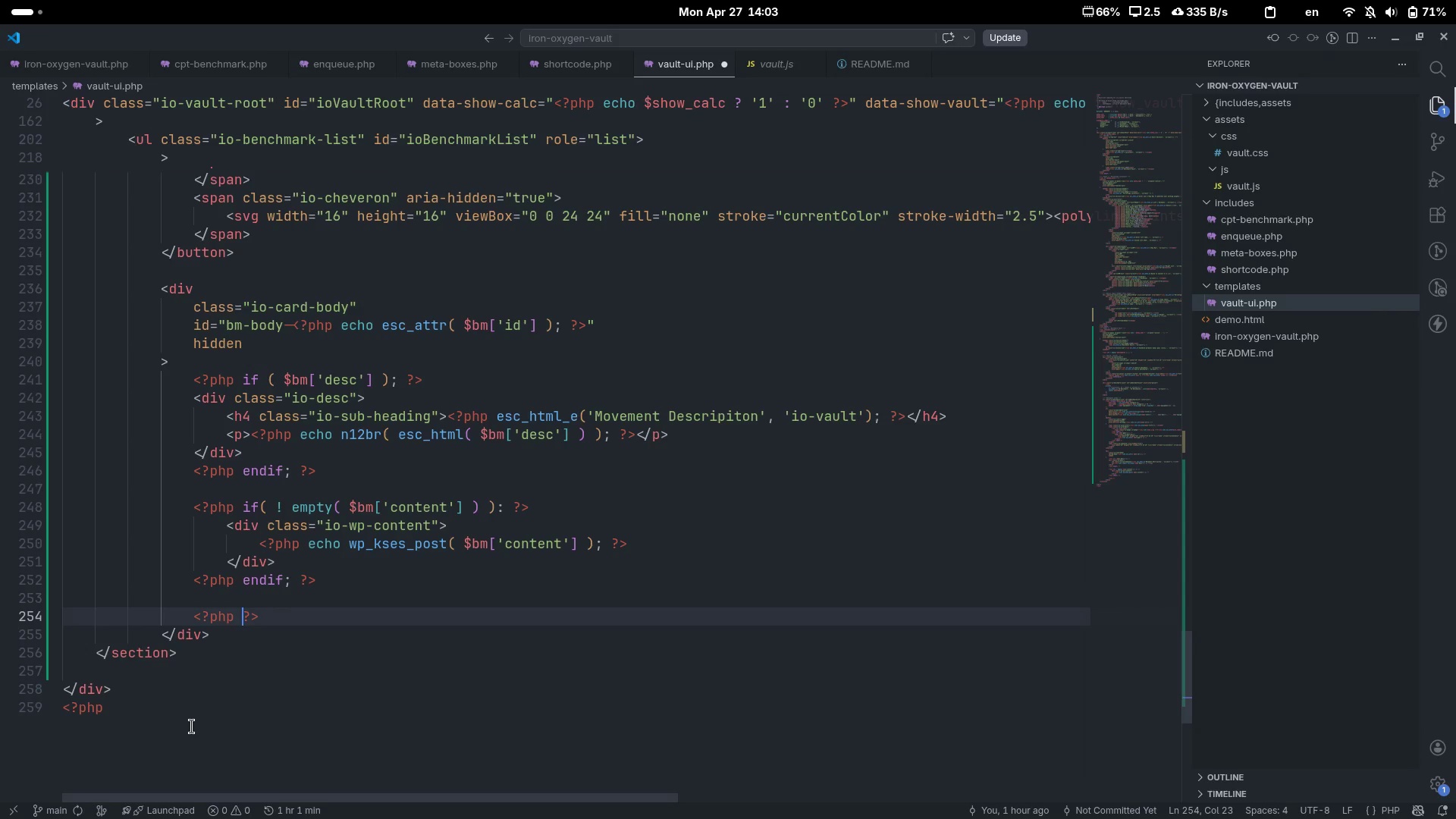 
key(ArrowLeft)
 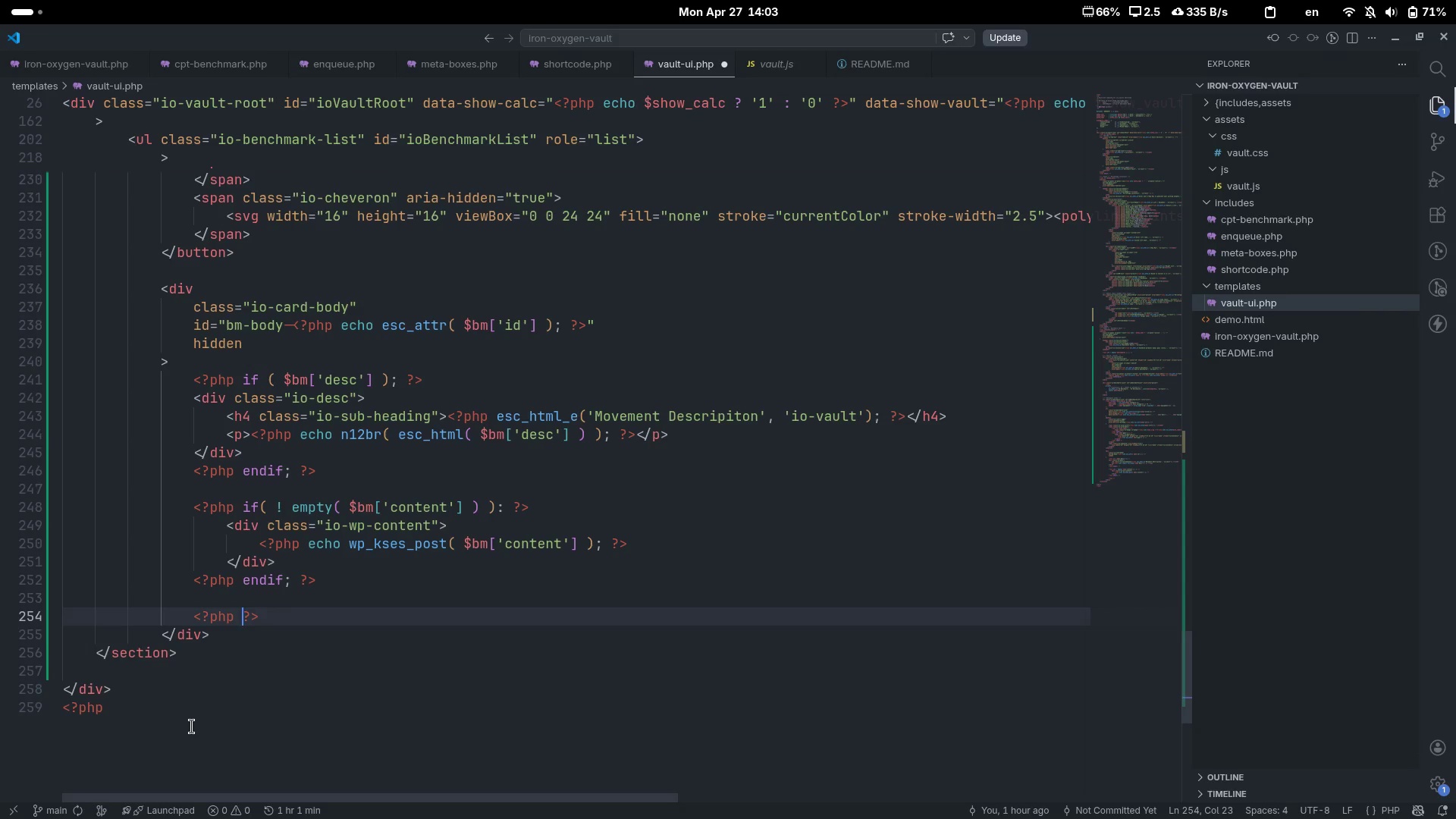 
key(Space)
 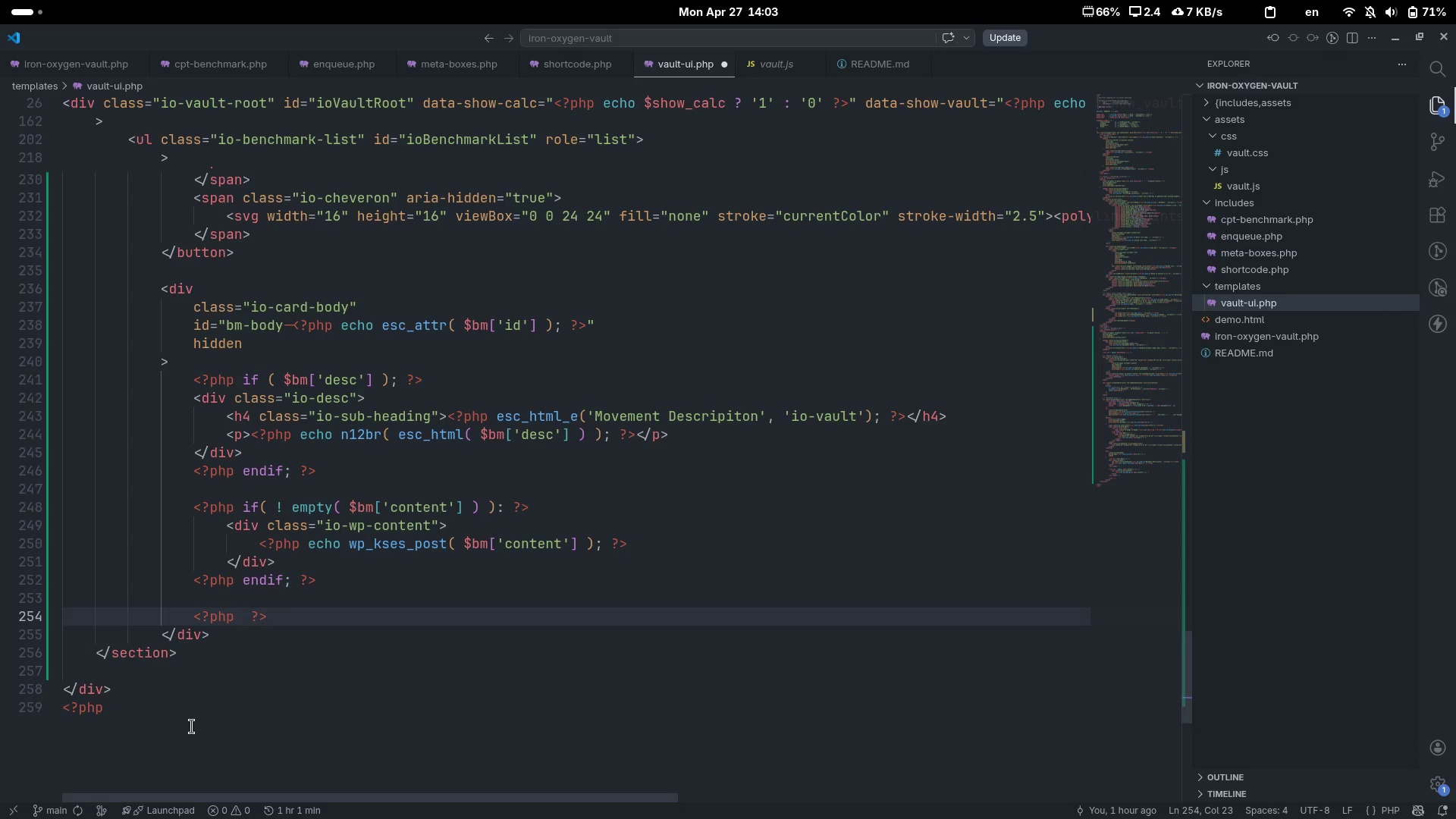 
wait(6.23)
 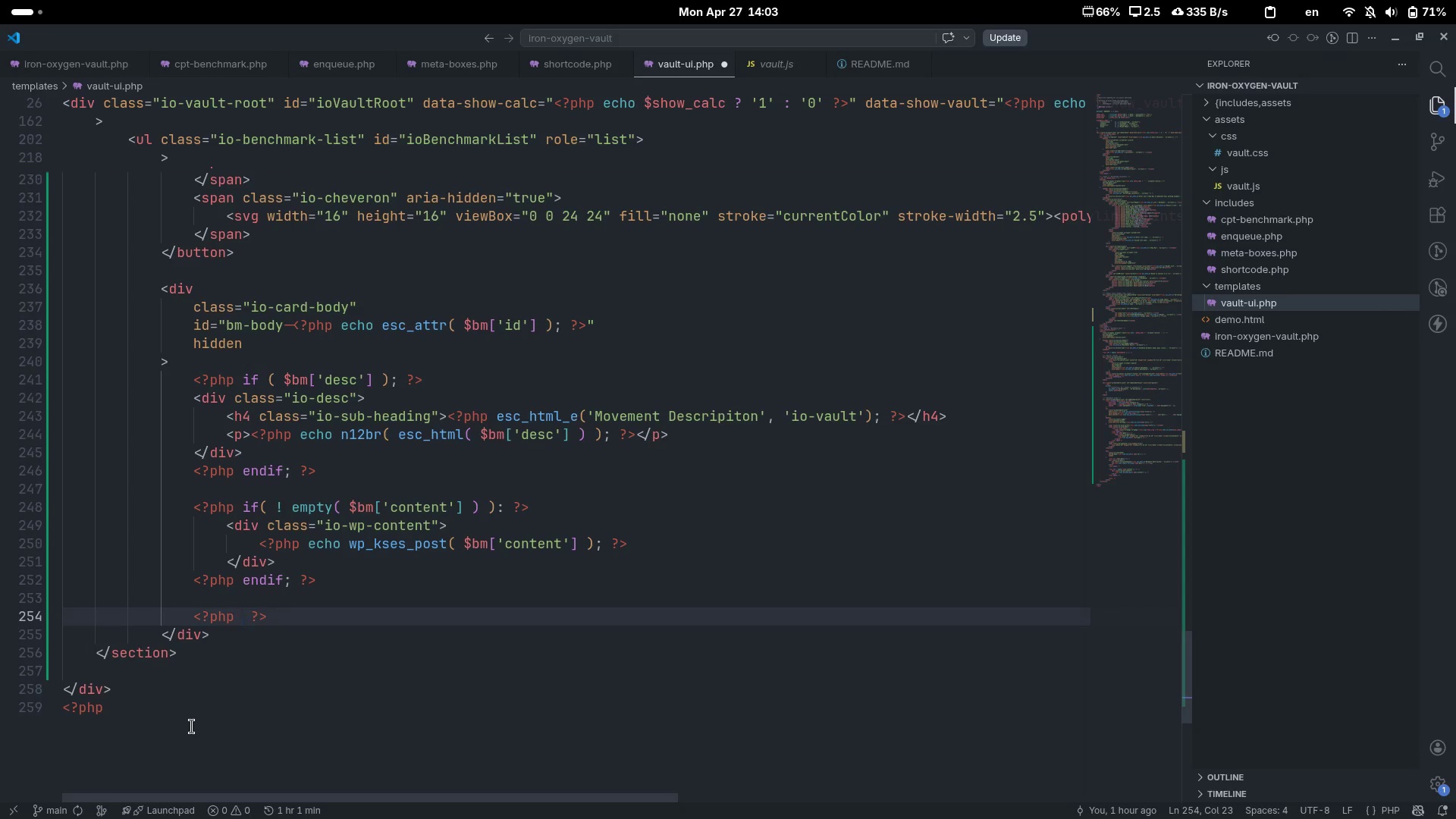 
key(Alt+AltLeft)
 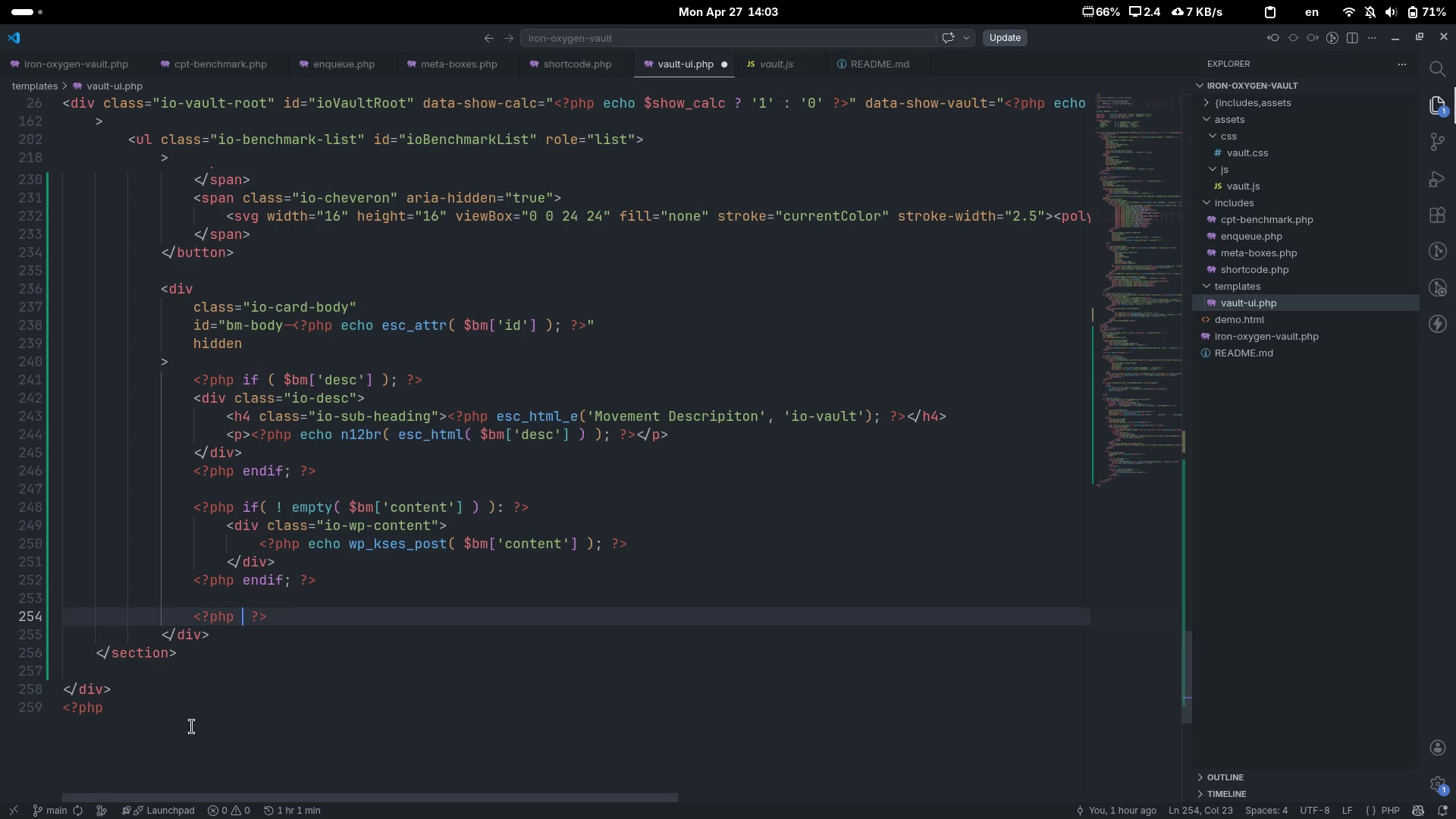 
key(Alt+Tab)